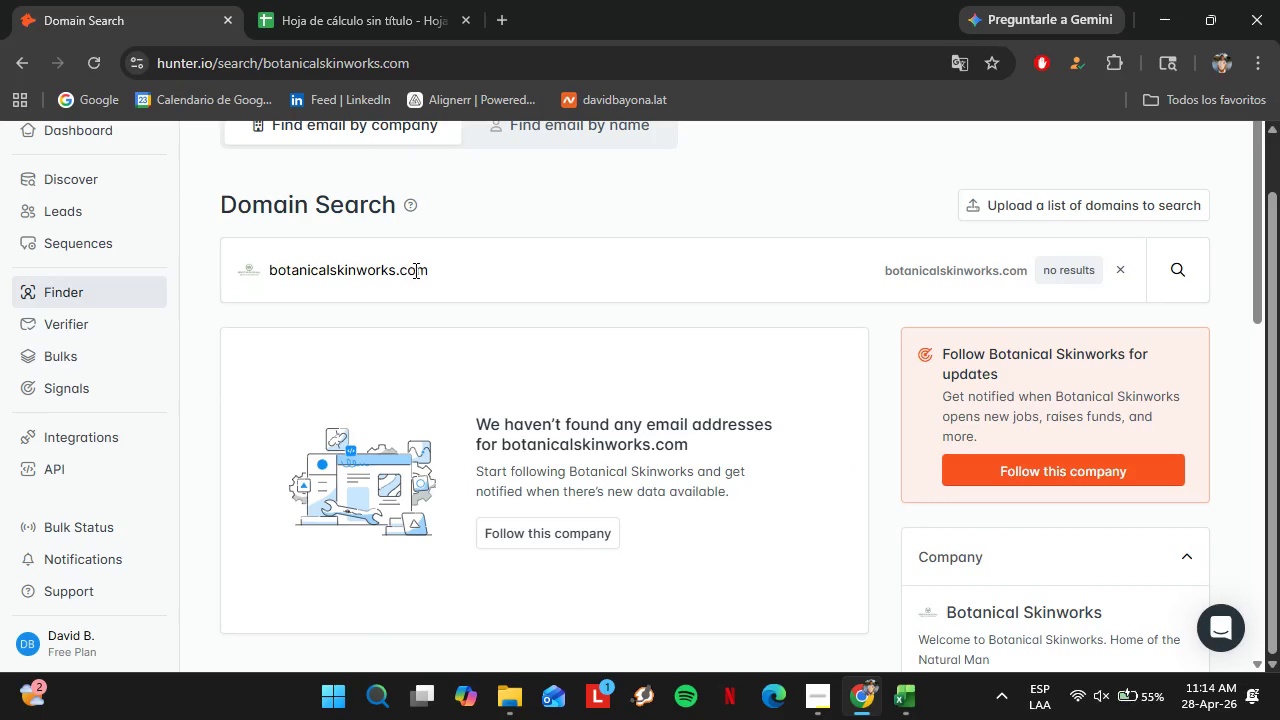 
left_click_drag(start_coordinate=[424, 277], to_coordinate=[190, 331])
 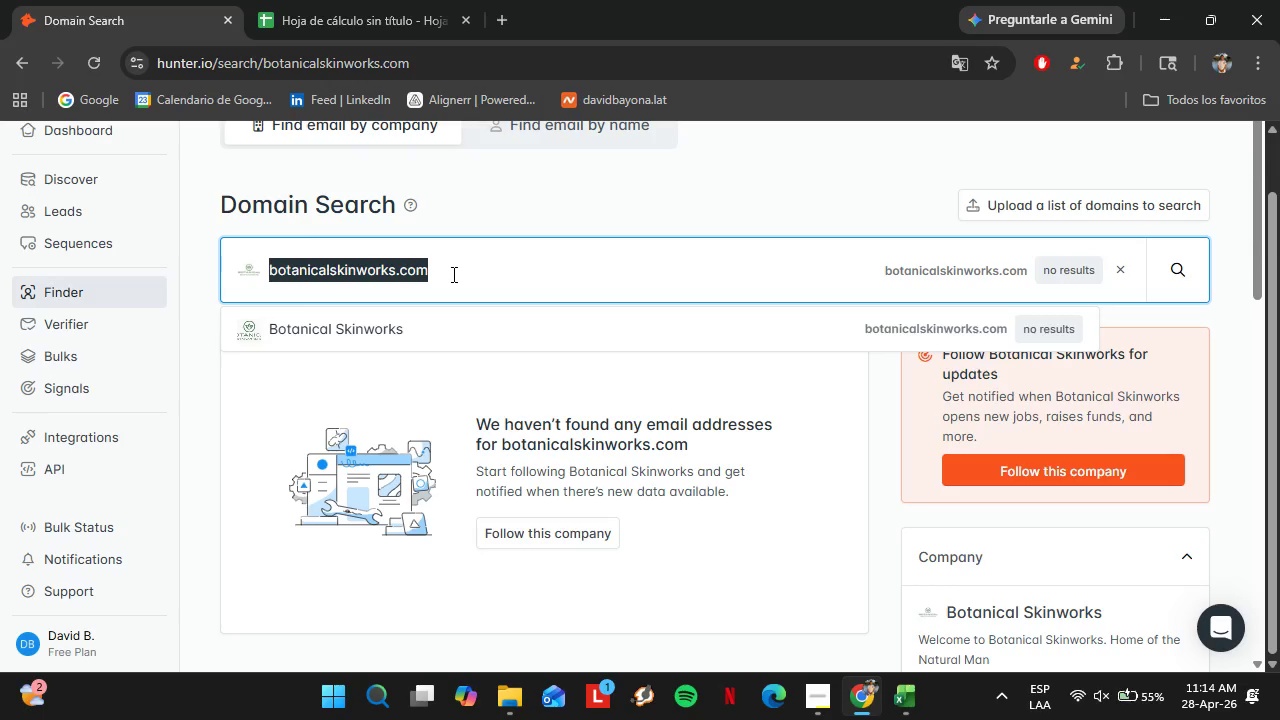 
type(earthskincarestudio.com)
 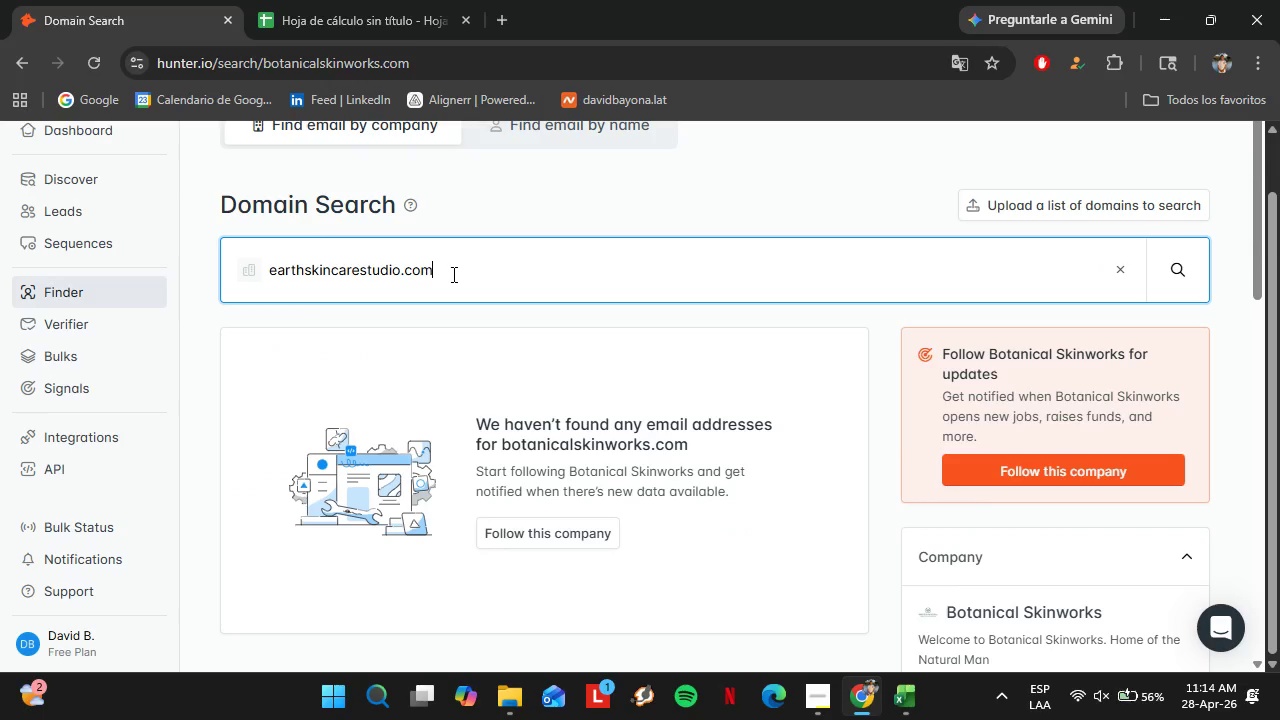 
key(Enter)
 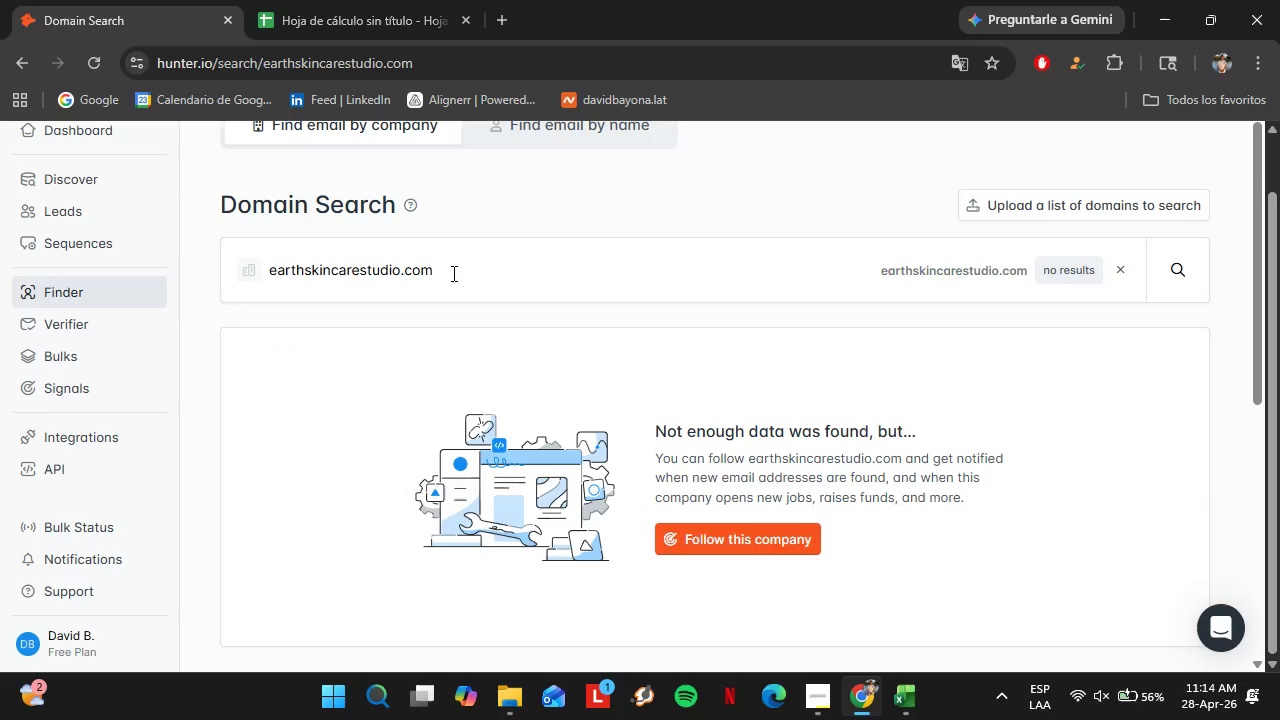 
left_click_drag(start_coordinate=[452, 273], to_coordinate=[280, 270])
 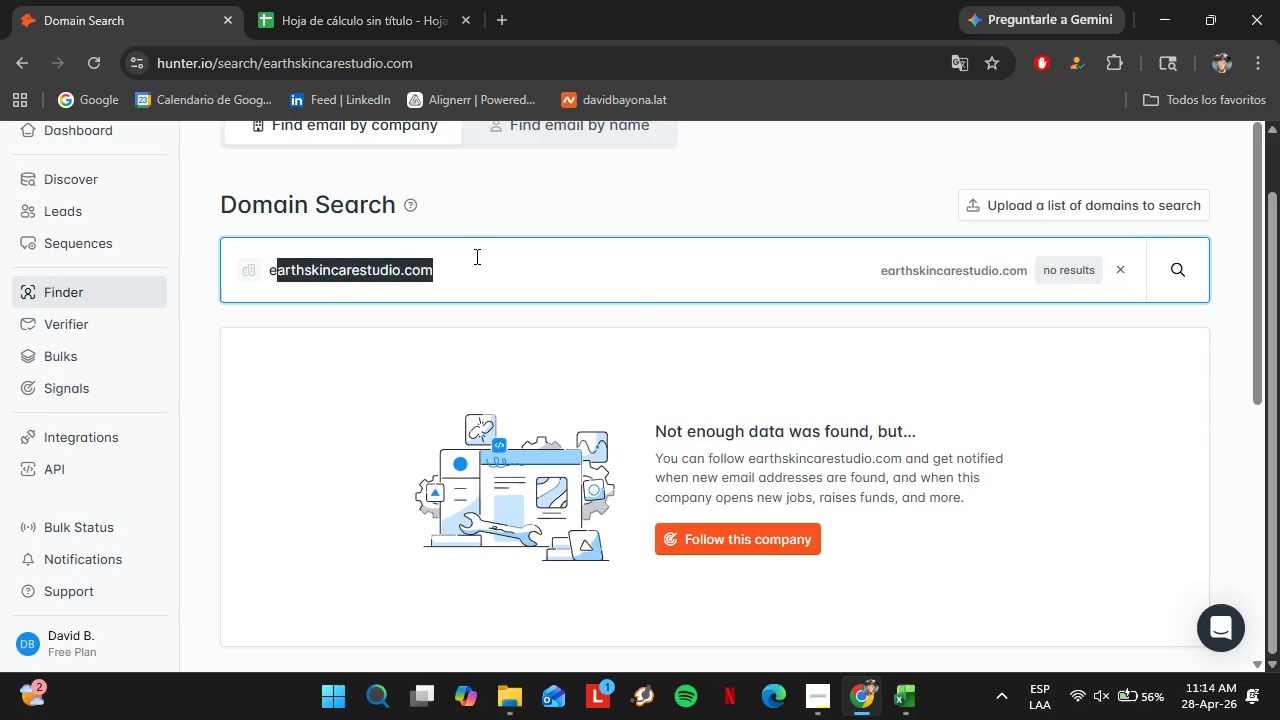 
key(Backspace)
key(Backspace)
key(Backspace)
type(holistic)
 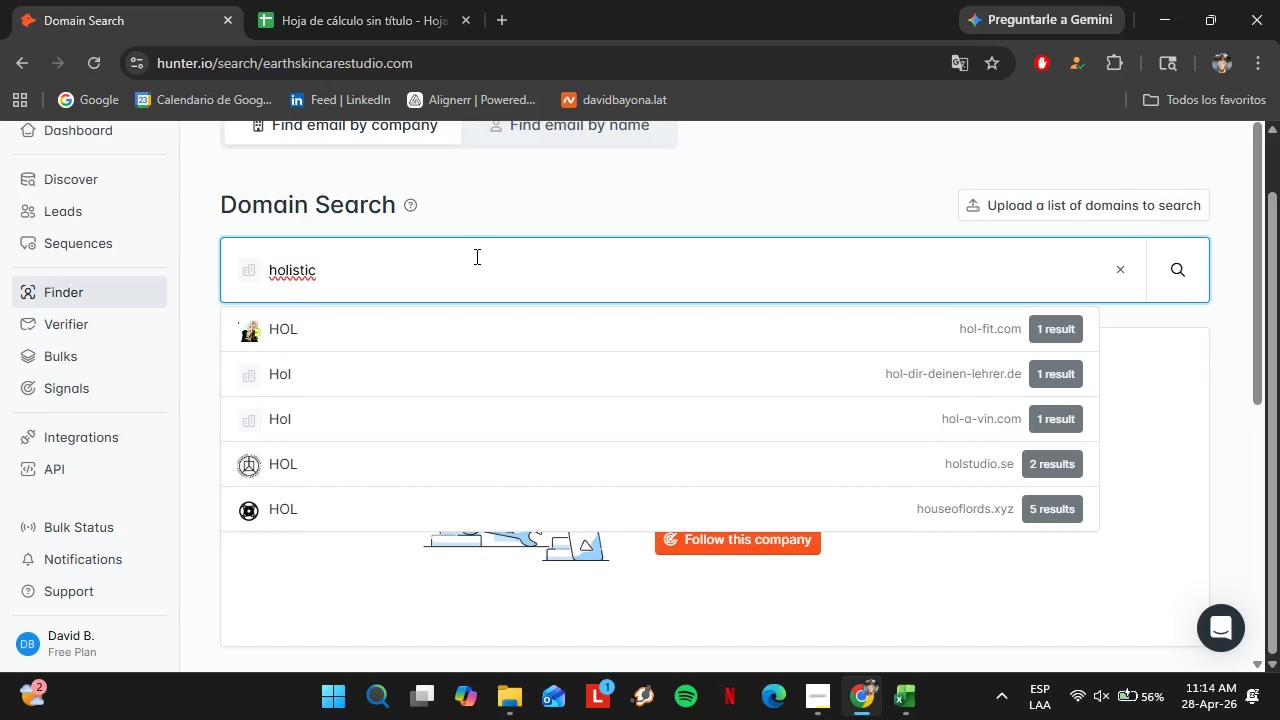 
type(skinlab.com)
 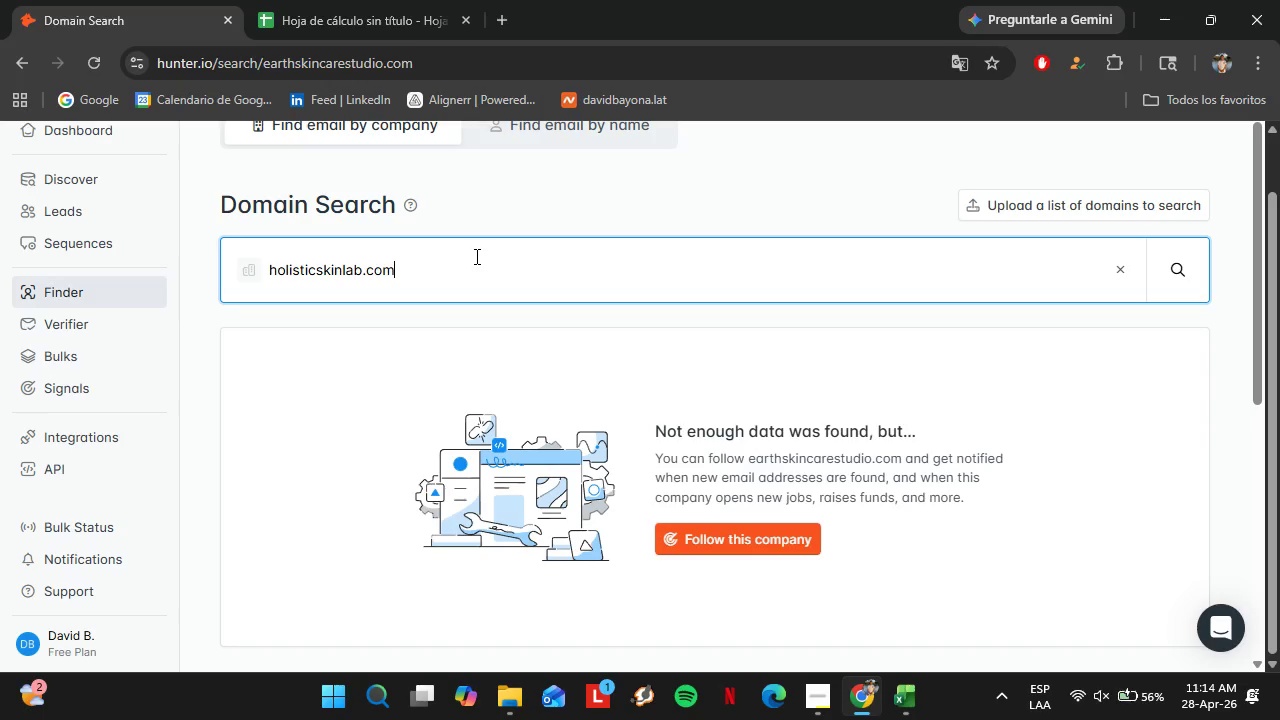 
key(Enter)
 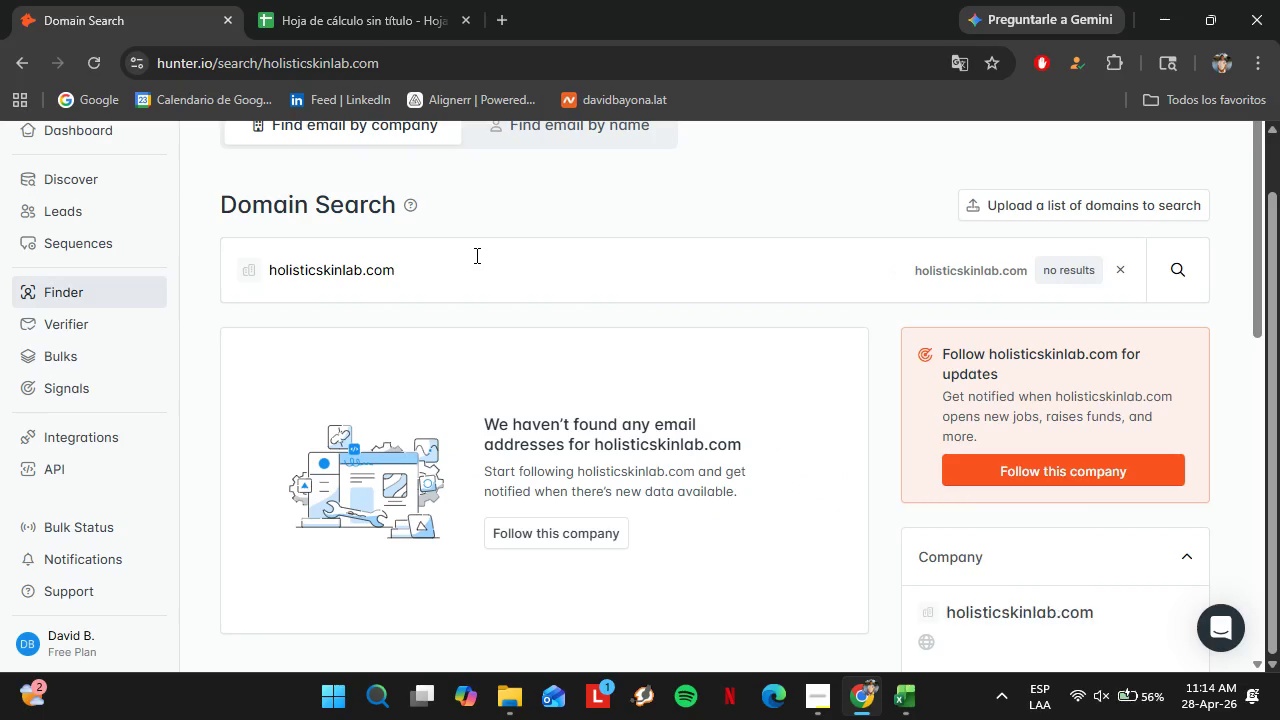 
left_click_drag(start_coordinate=[475, 255], to_coordinate=[215, 263])
 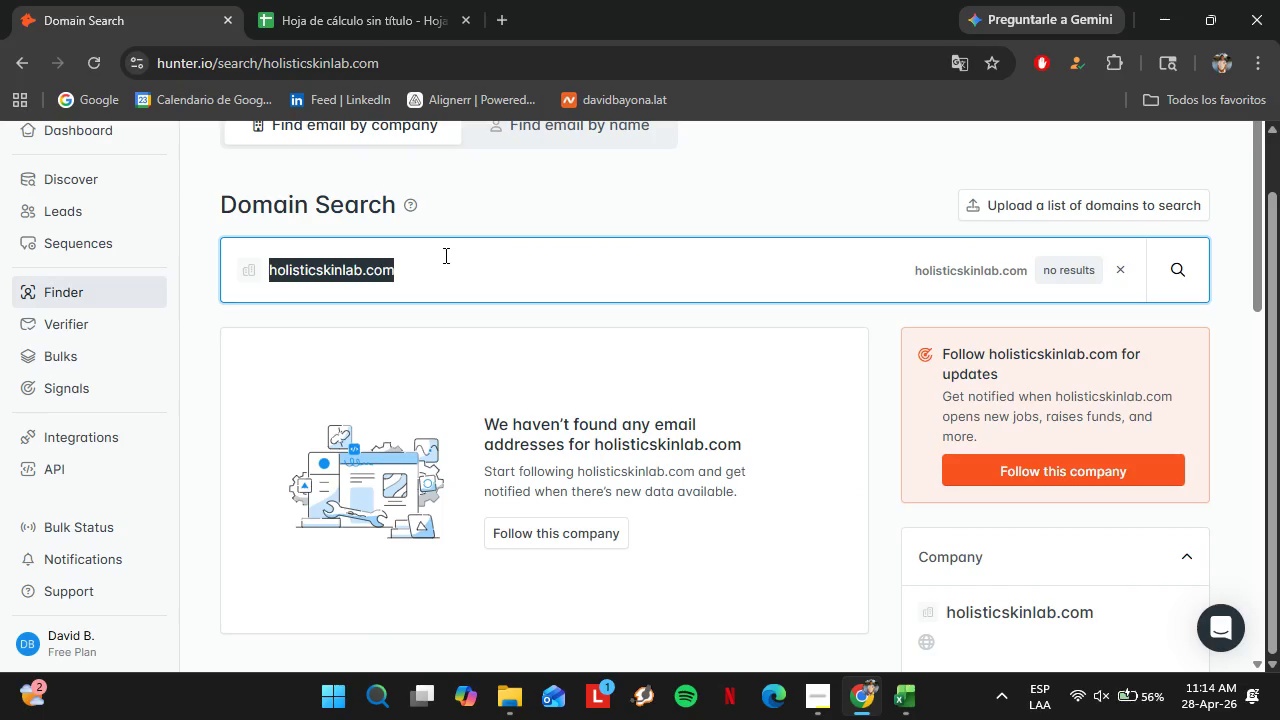 
type(o)
key(Backspace)
key(Backspace)
type(puref)
key(Backspace)
type(glowskin.com)
 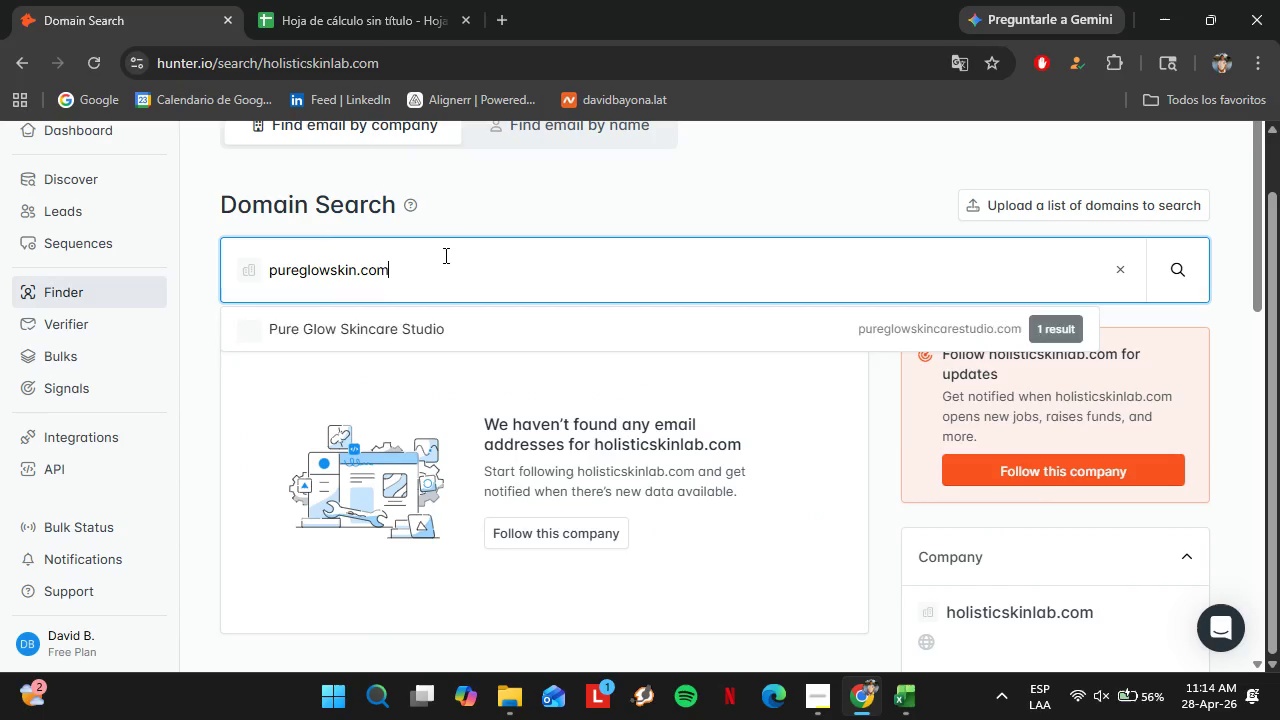 
key(Enter)
 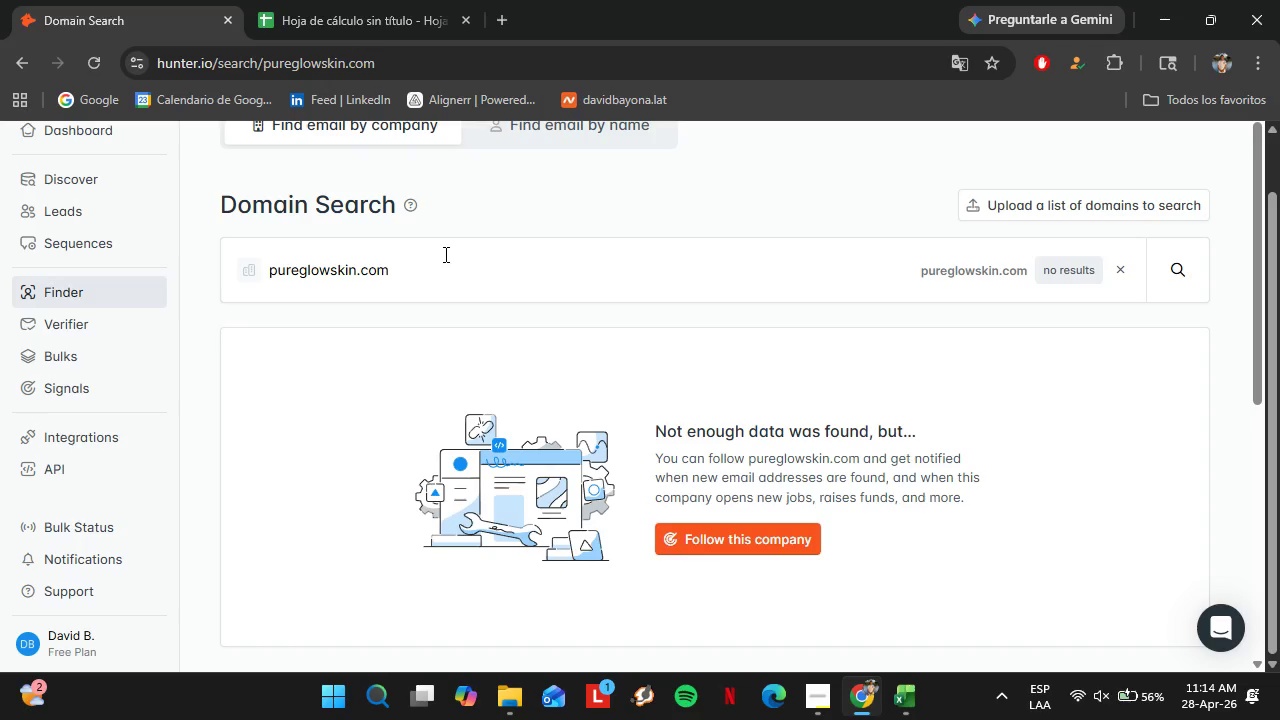 
left_click_drag(start_coordinate=[424, 273], to_coordinate=[203, 281])
 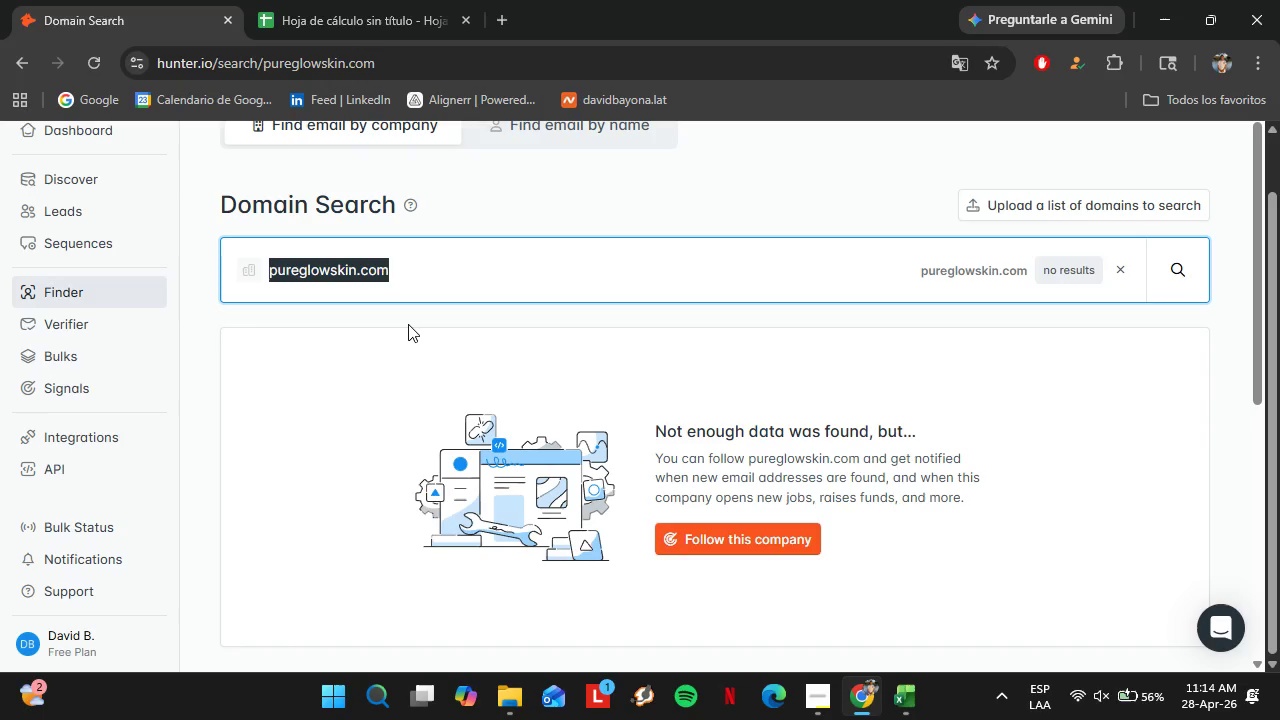 
wait(12.77)
 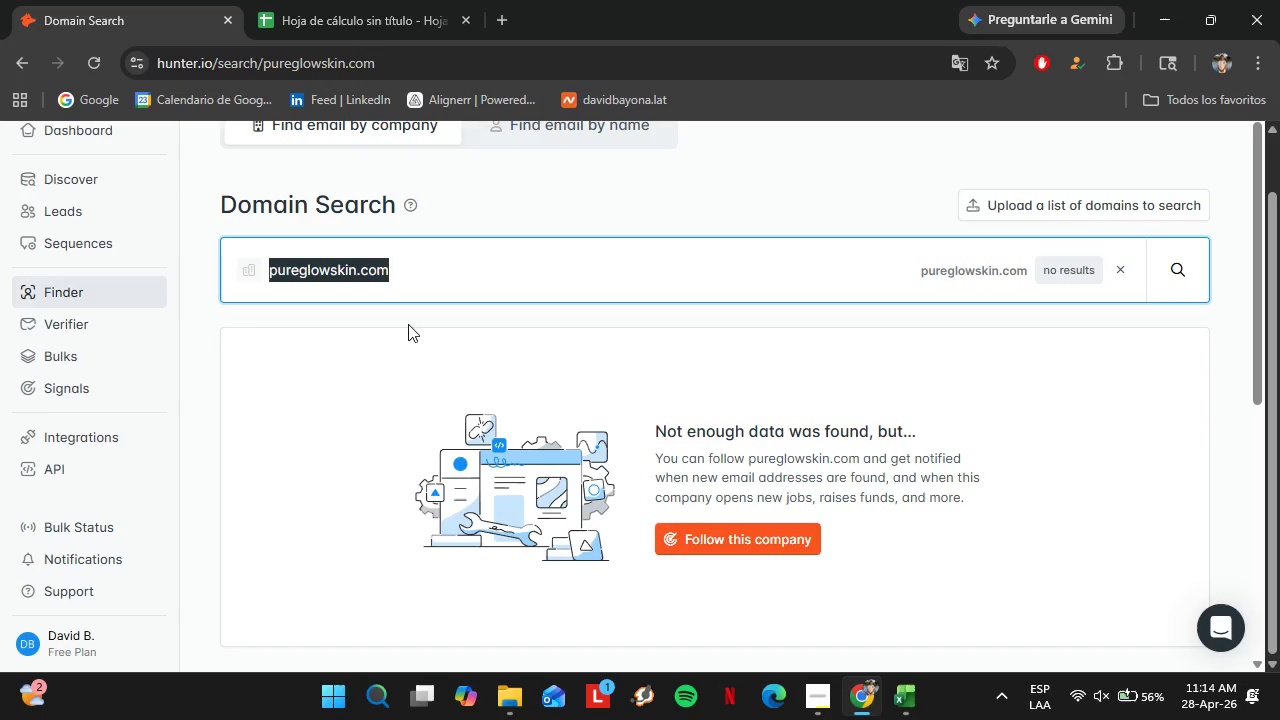 
left_click([79, 183])
 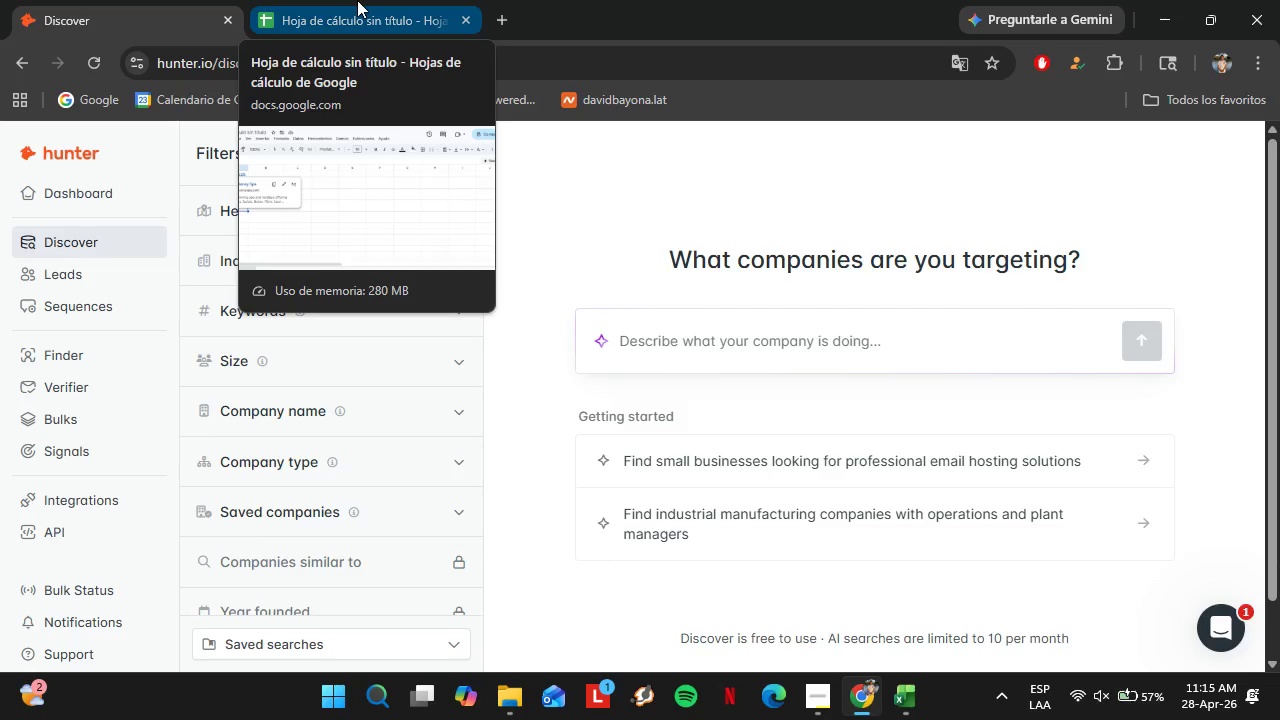 
wait(55.06)
 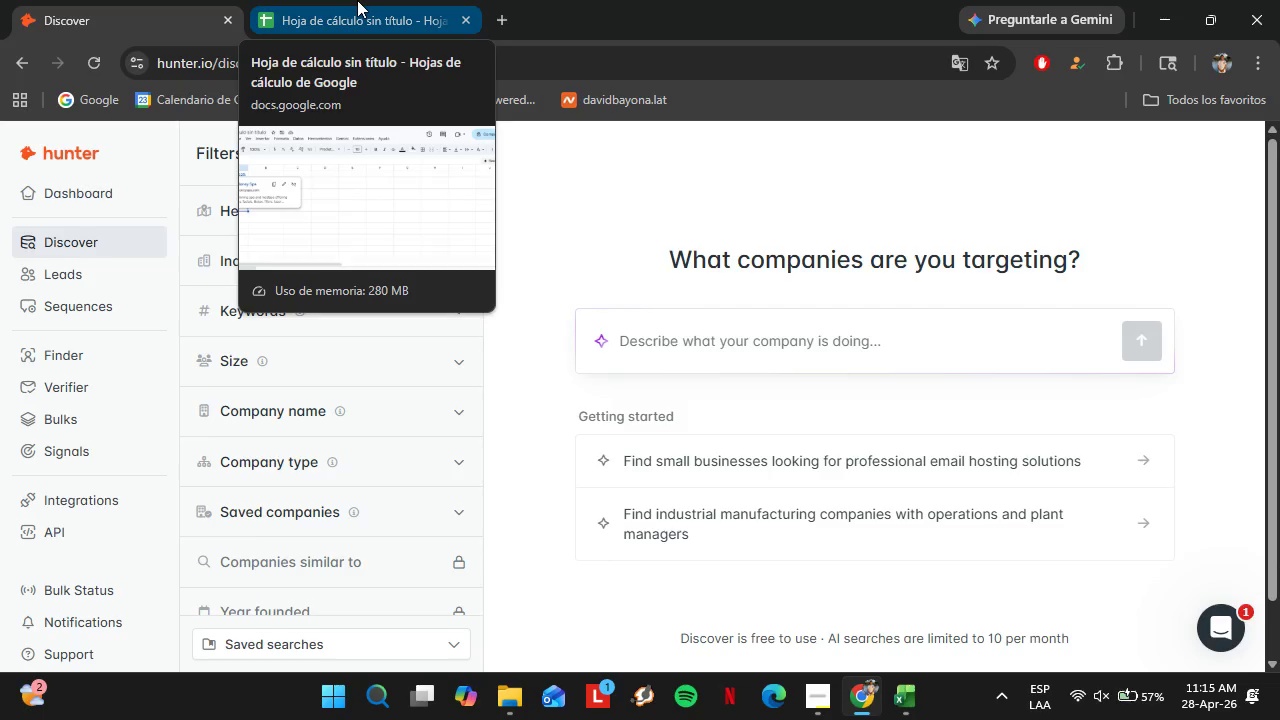 
type(med[[ spa[[ me)
key(Backspace)
key(Backspace)
type([[medical spa[[ [[day spa luc)
key(Backspace)
type(xury[[ [[organic skincare spa[[ [[aesthetoi)
key(Backspace)
key(Backspace)
key(Backspace)
key(Backspace)
type(etoc)
key(Backspace)
key(Backspace)
type(ic clinic[[ [[botox clinic[[ )
 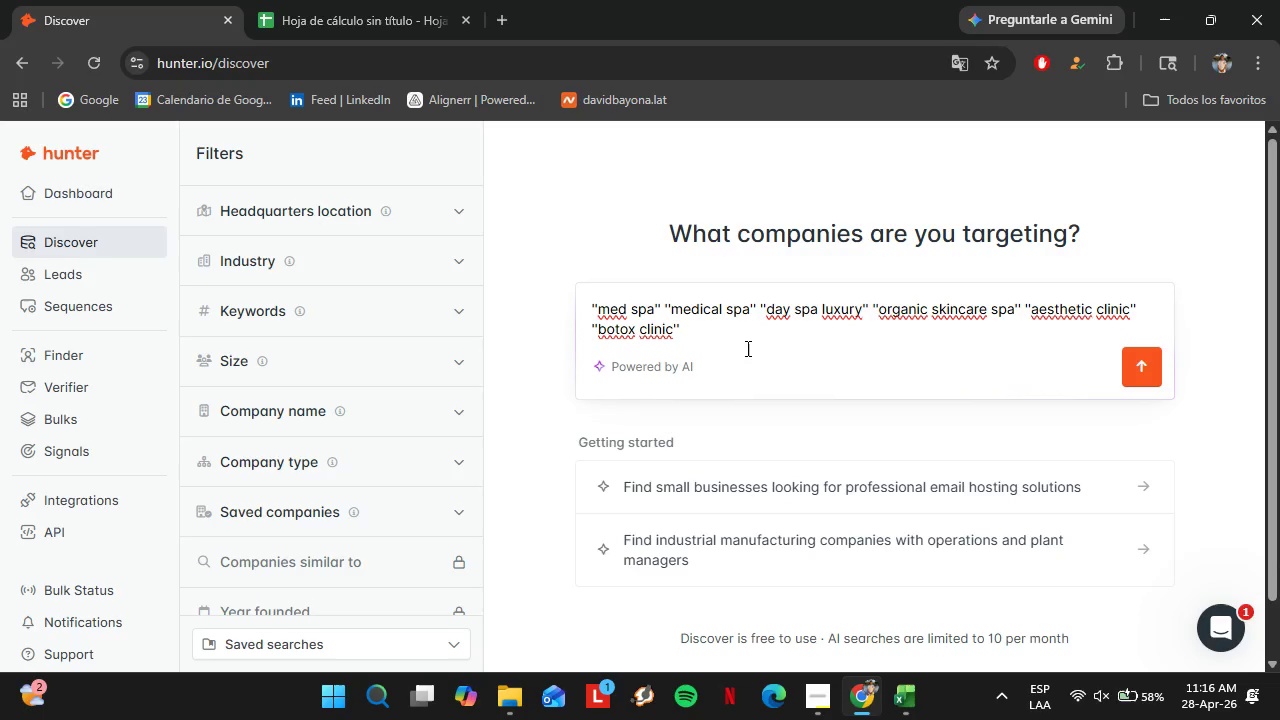 
hold_key(key=ArrowLeft, duration=0.78)
 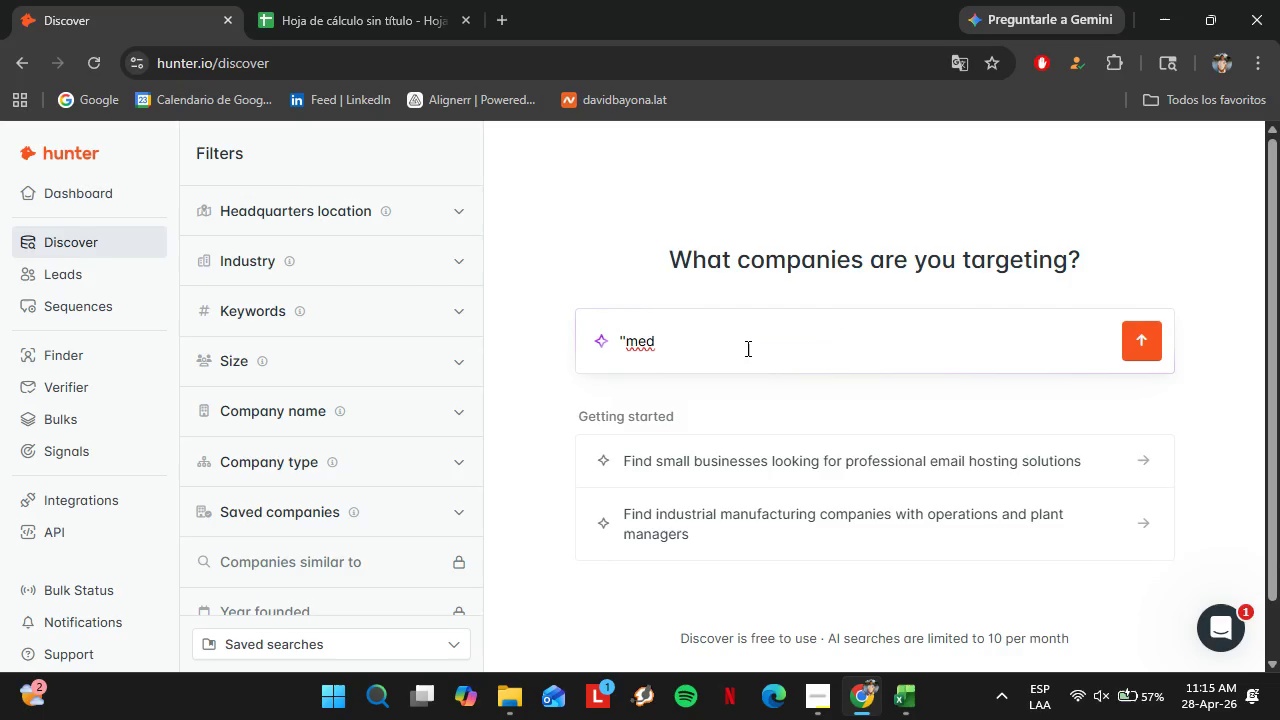 
hold_key(key=ArrowRight, duration=0.66)
 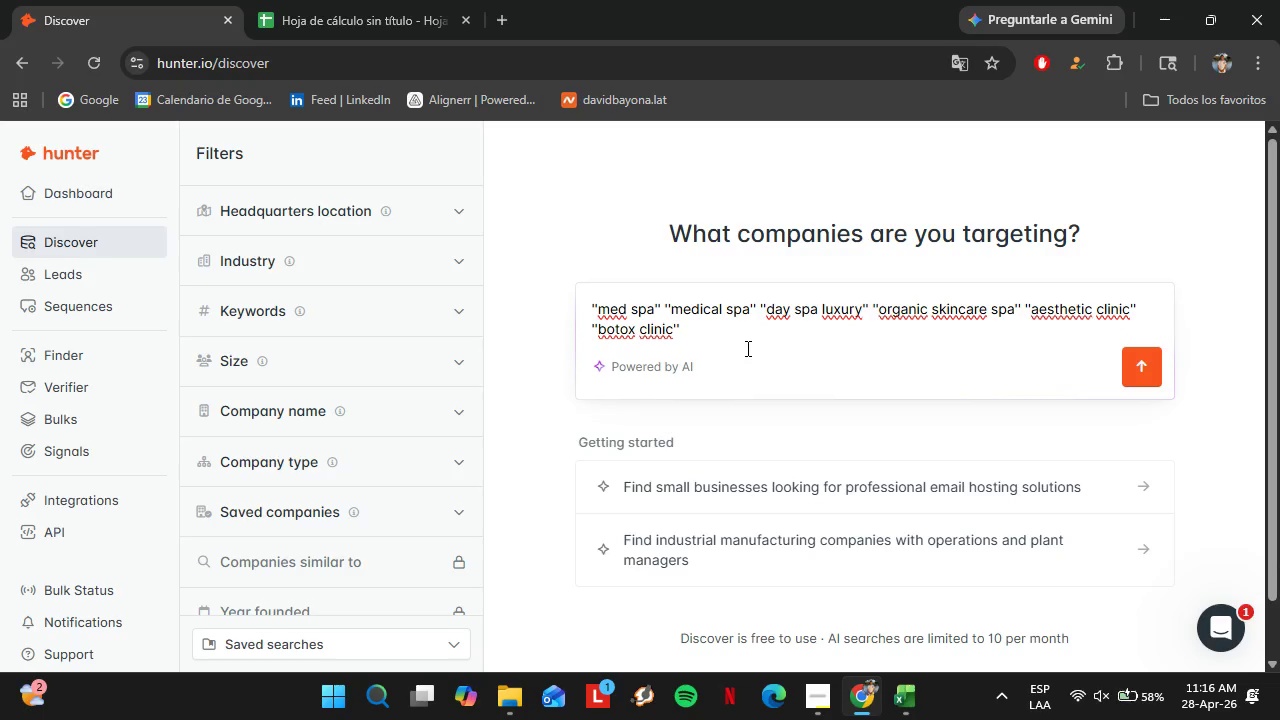 
wait(10.06)
 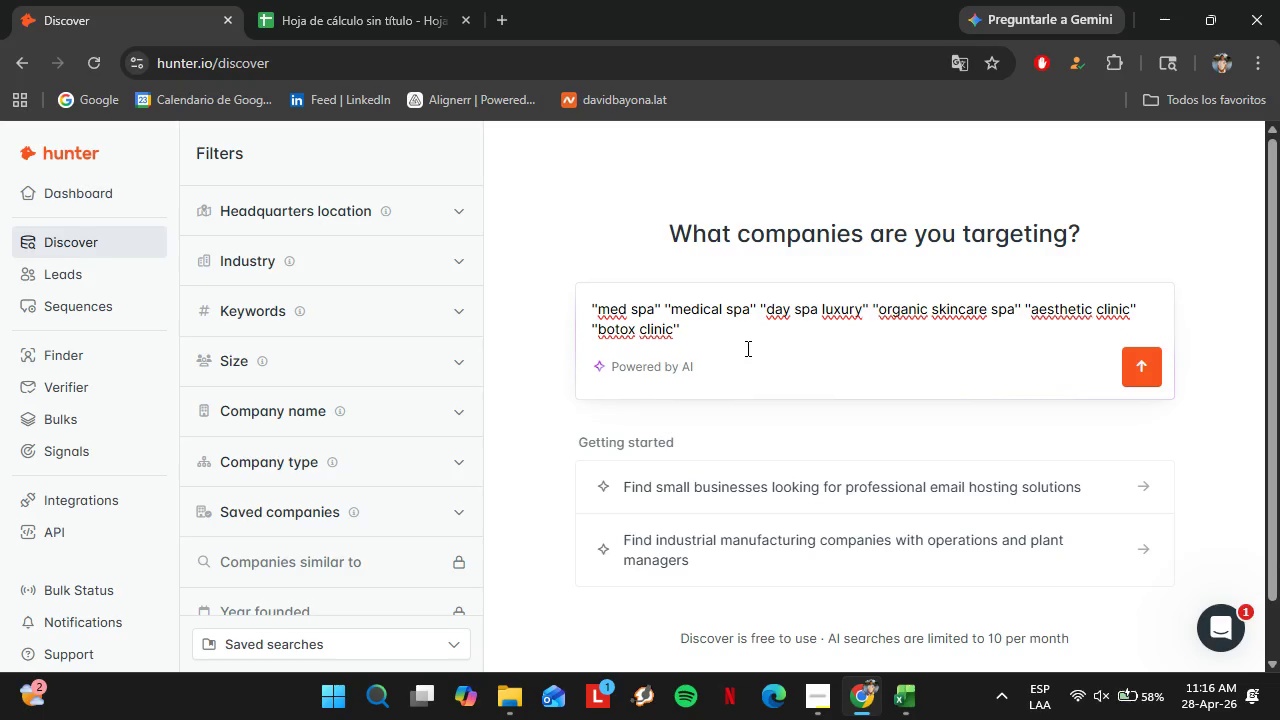 
type([[skin rejuvenation spa[[ [[facial spa premium[[ [[holistoi)
key(Backspace)
type(c skincare studio[[ [[)
 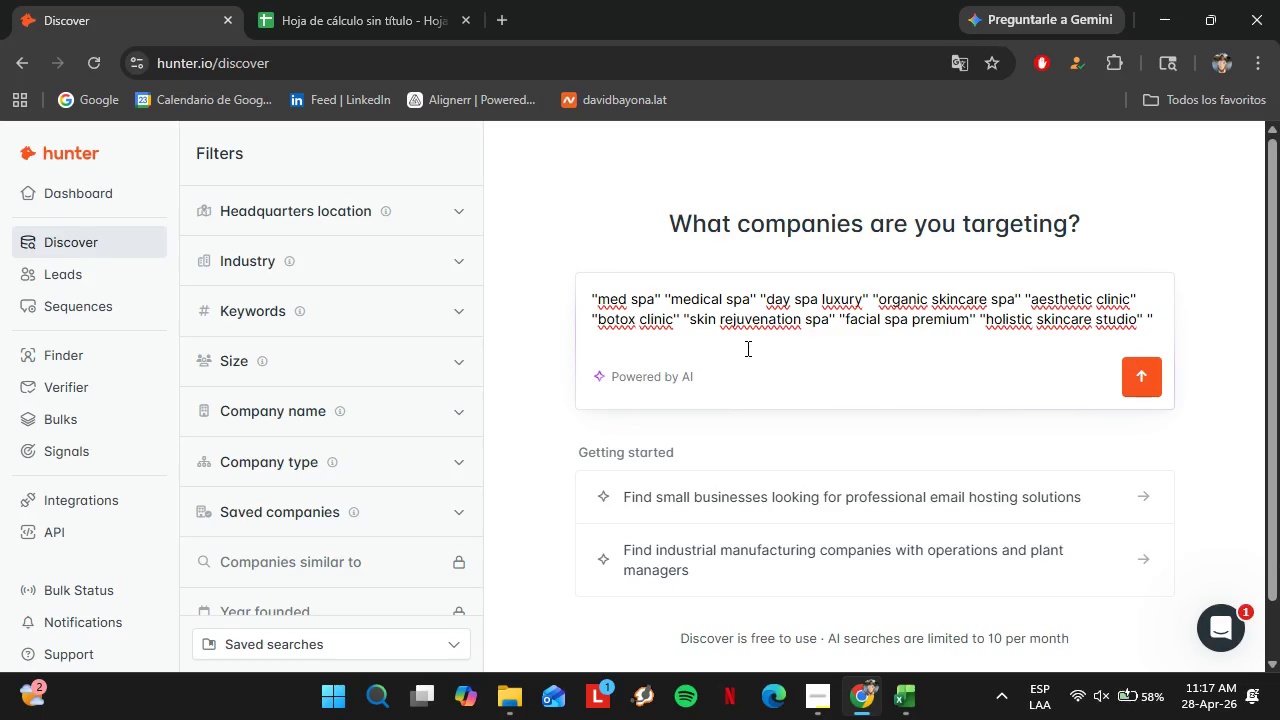 
type(organic facial e)
key(Backspace)
type(stufio)
key(Backspace)
key(Backspace)
key(Backspace)
key(Backspace)
type(udio[[ [[skin studio boutique[[  USA)
 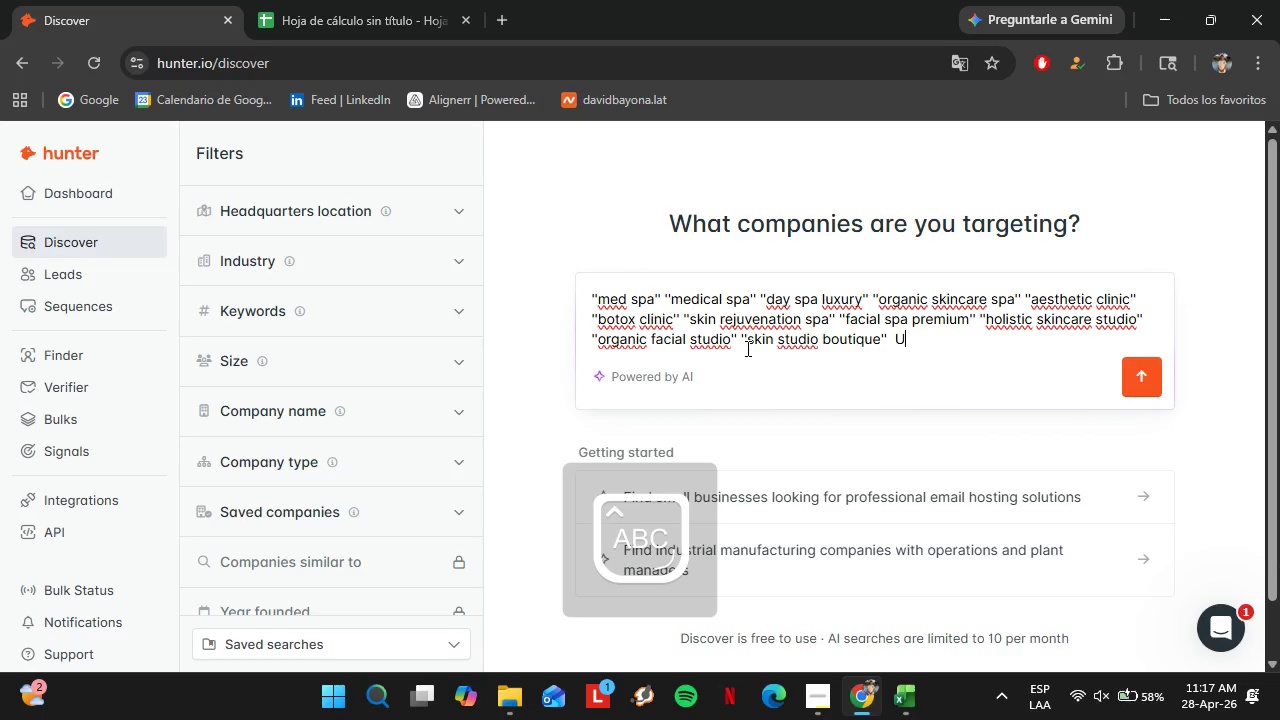 
key(Enter)
 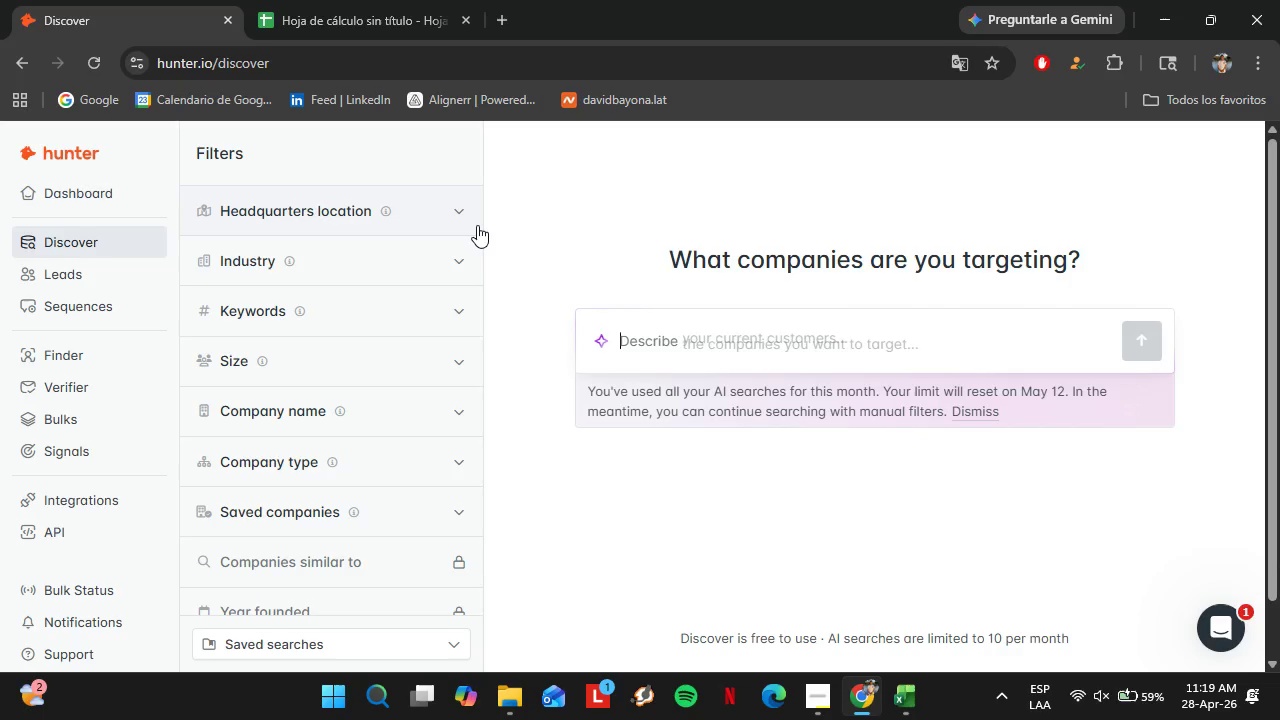 
wait(89.73)
 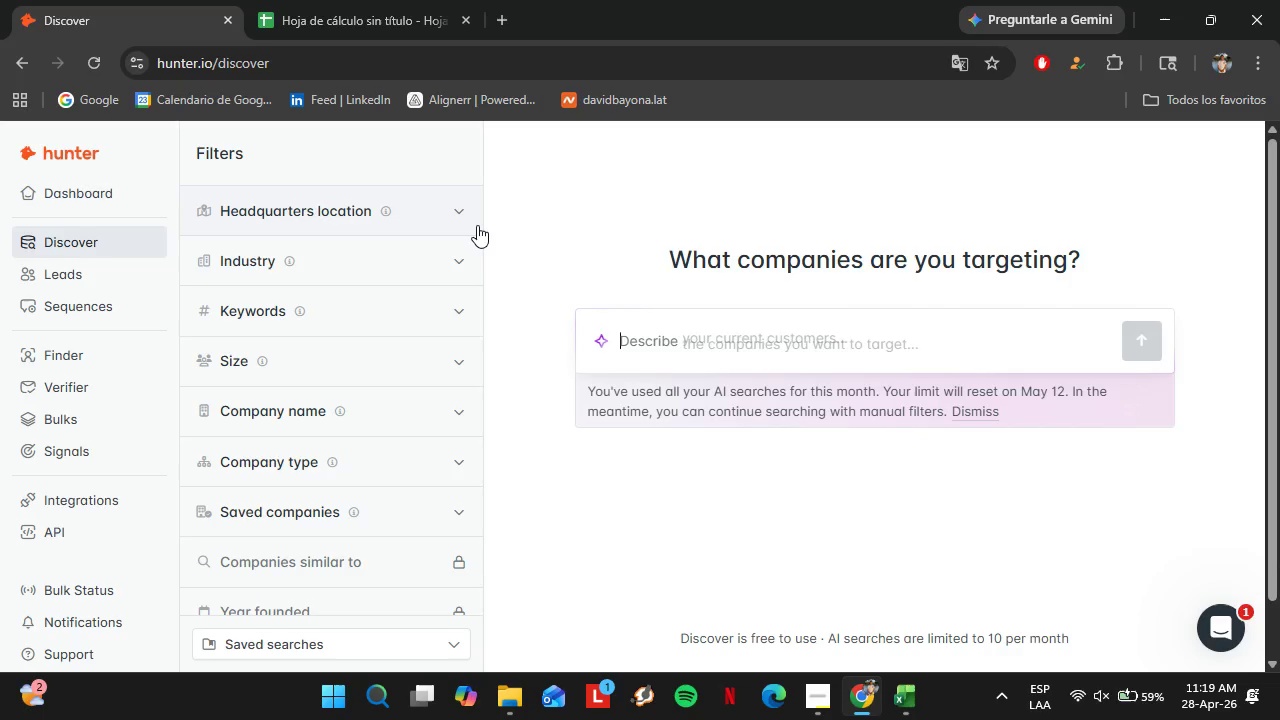 
left_click([335, 0])
 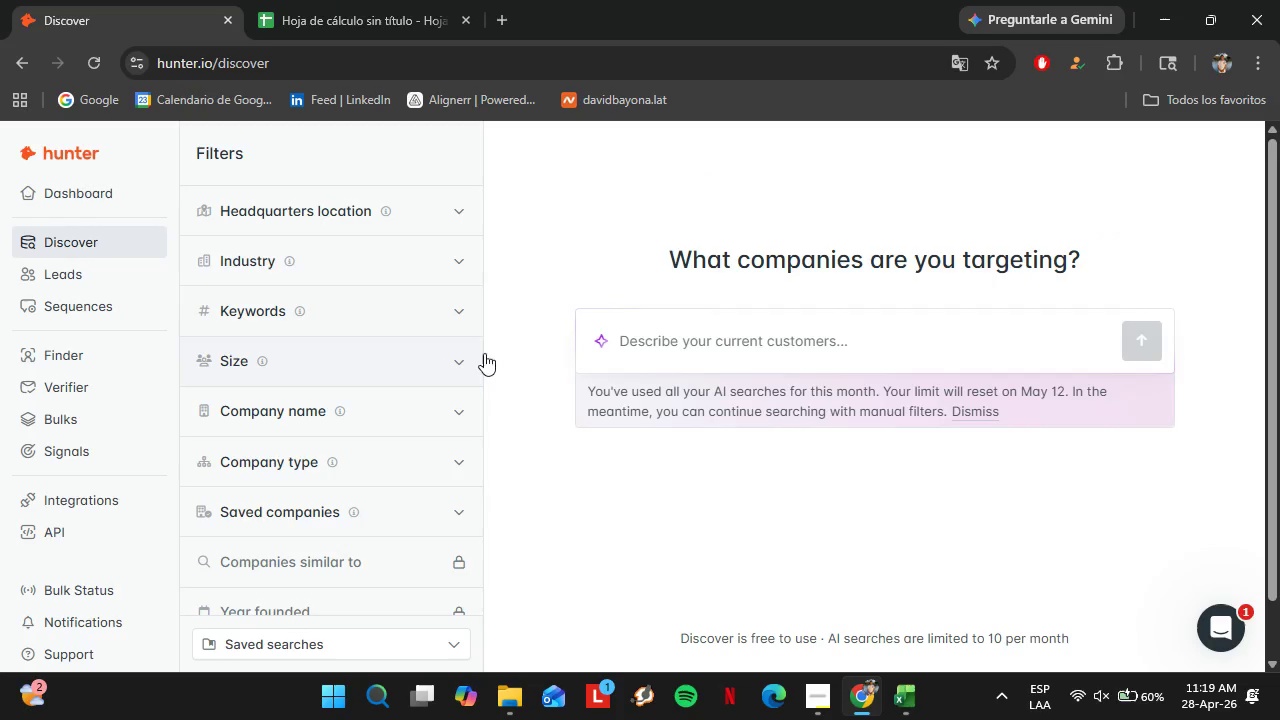 
wait(13.84)
 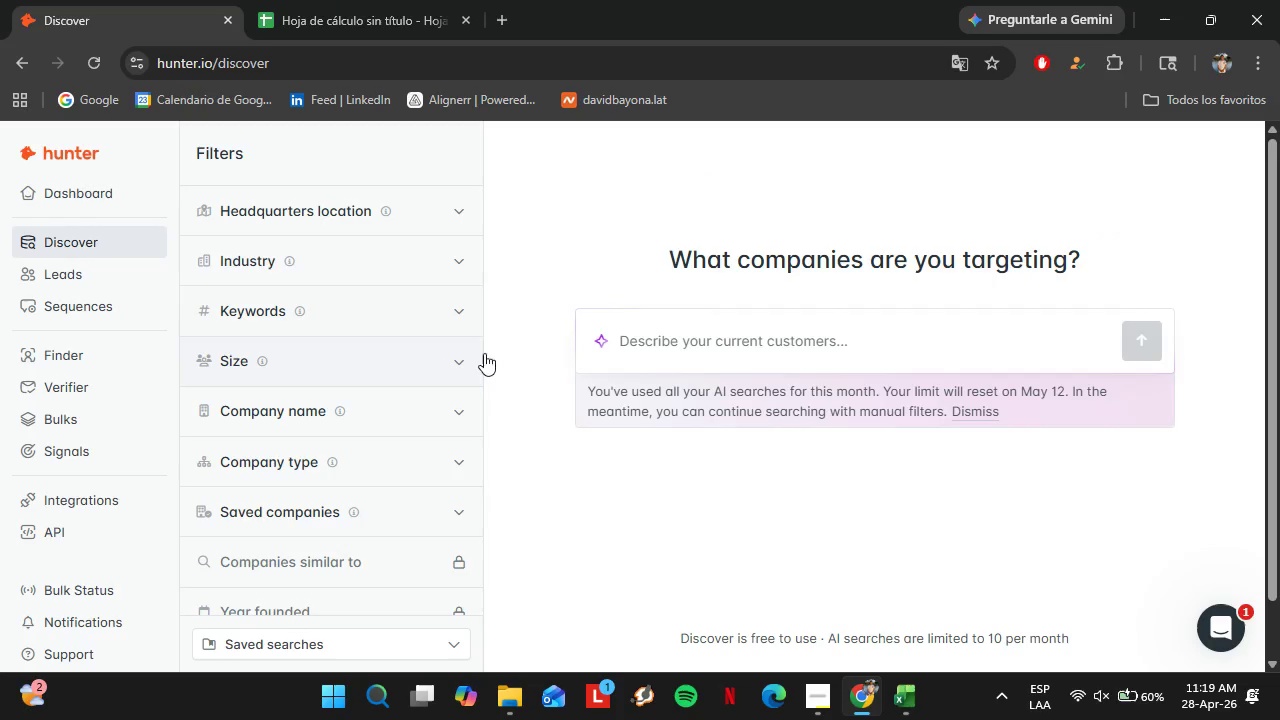 
left_click([969, 417])
 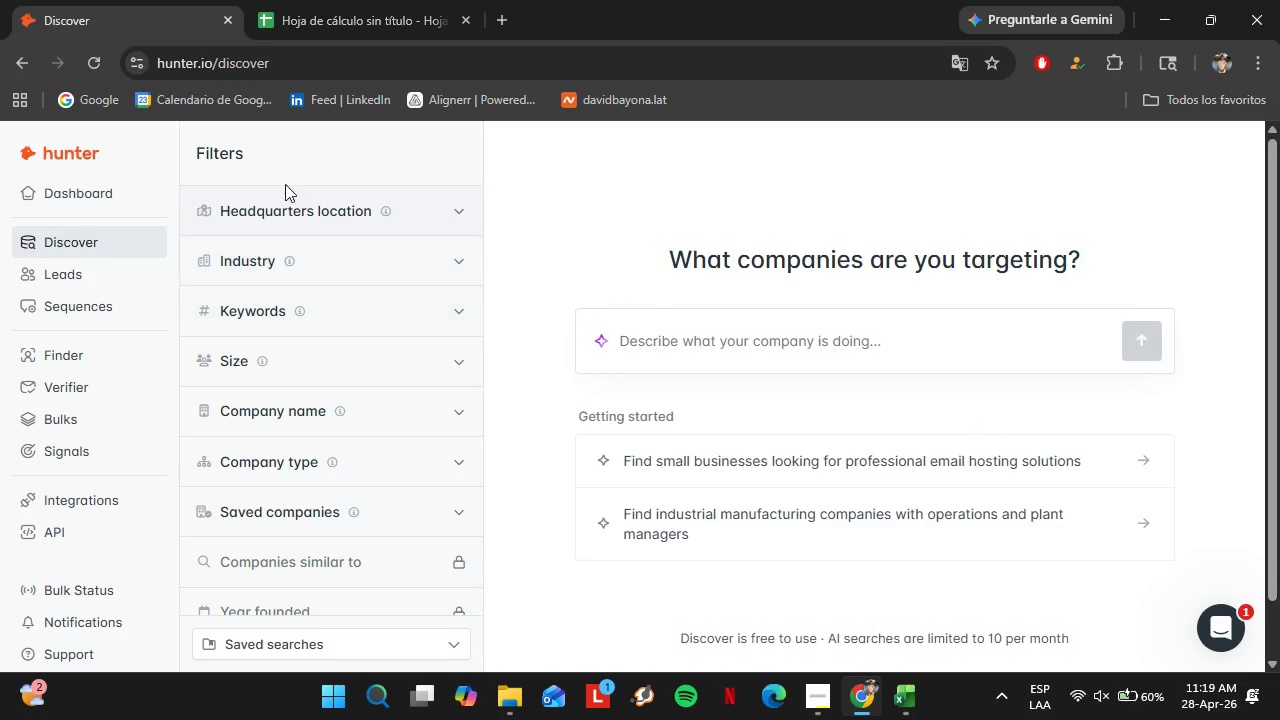 
left_click([496, 12])
 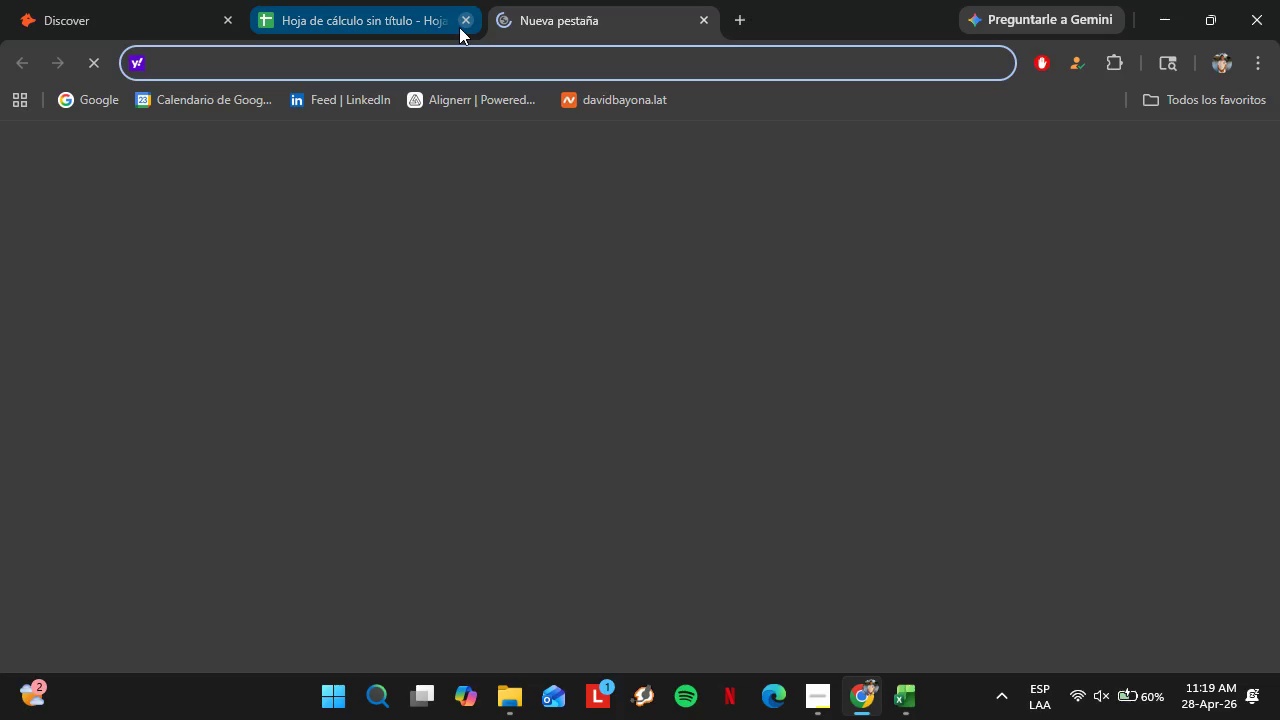 
type(GOOGLE)
 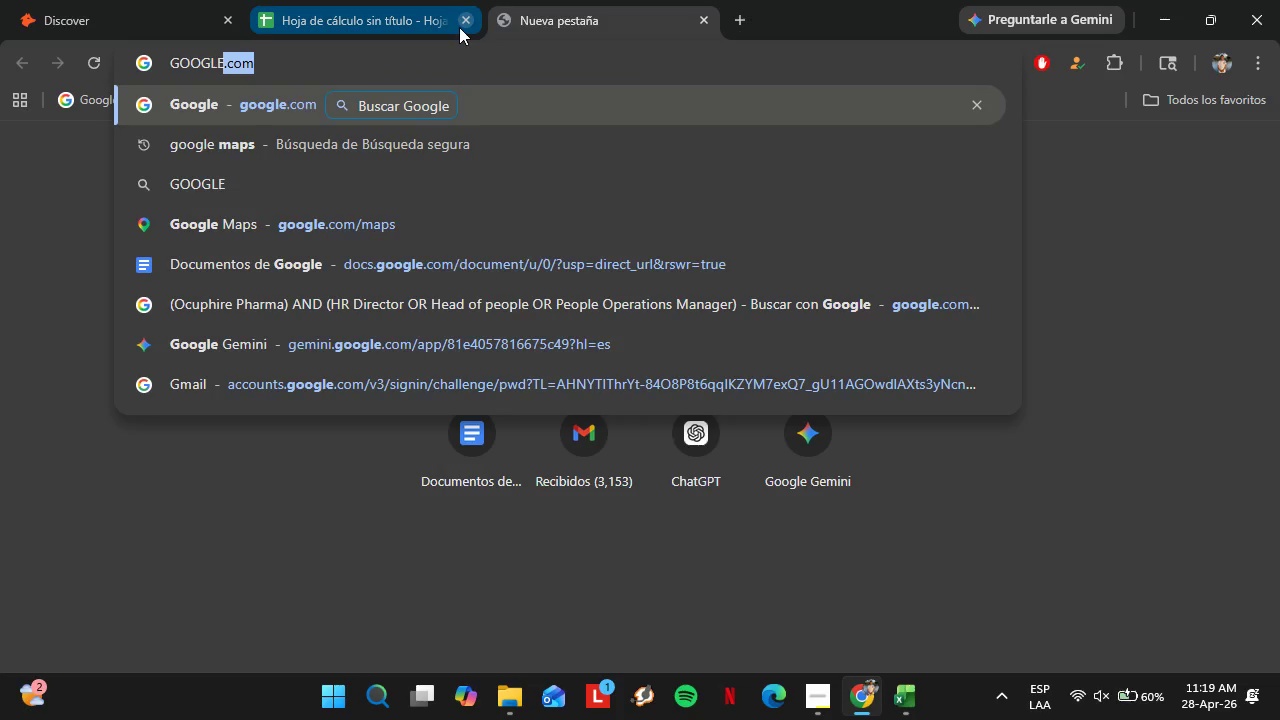 
key(ArrowDown)
 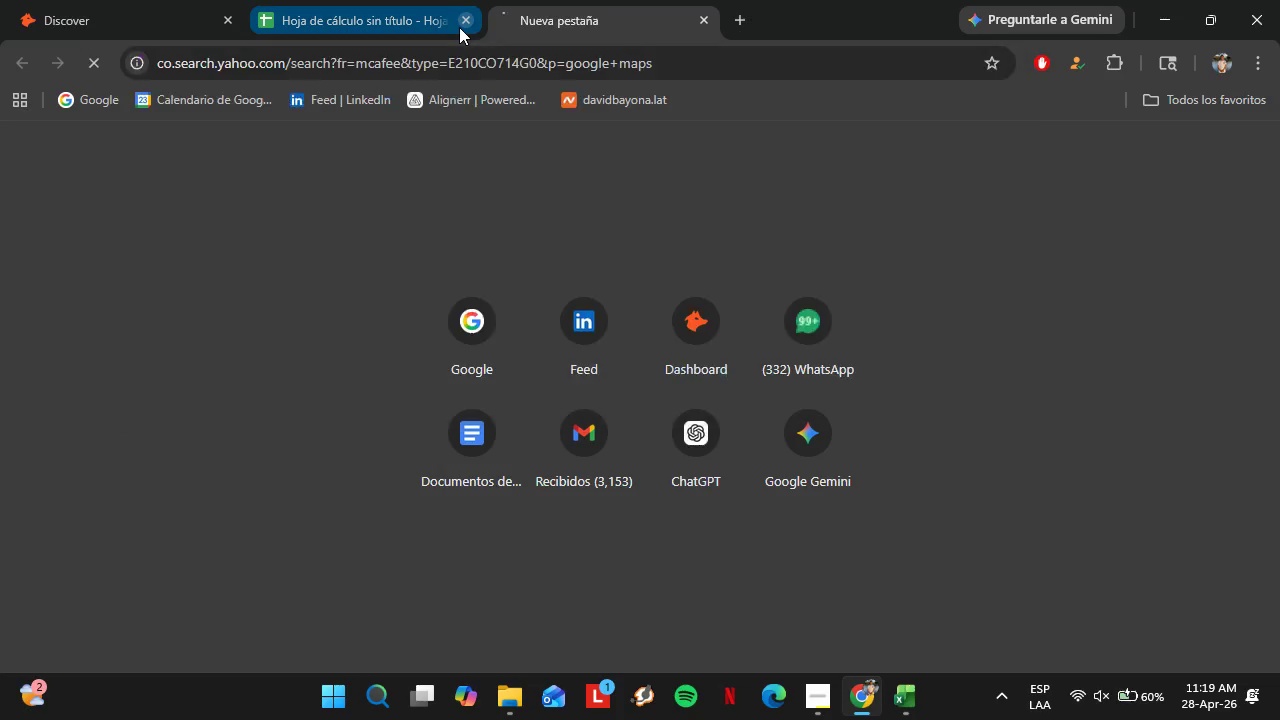 
key(Enter)
 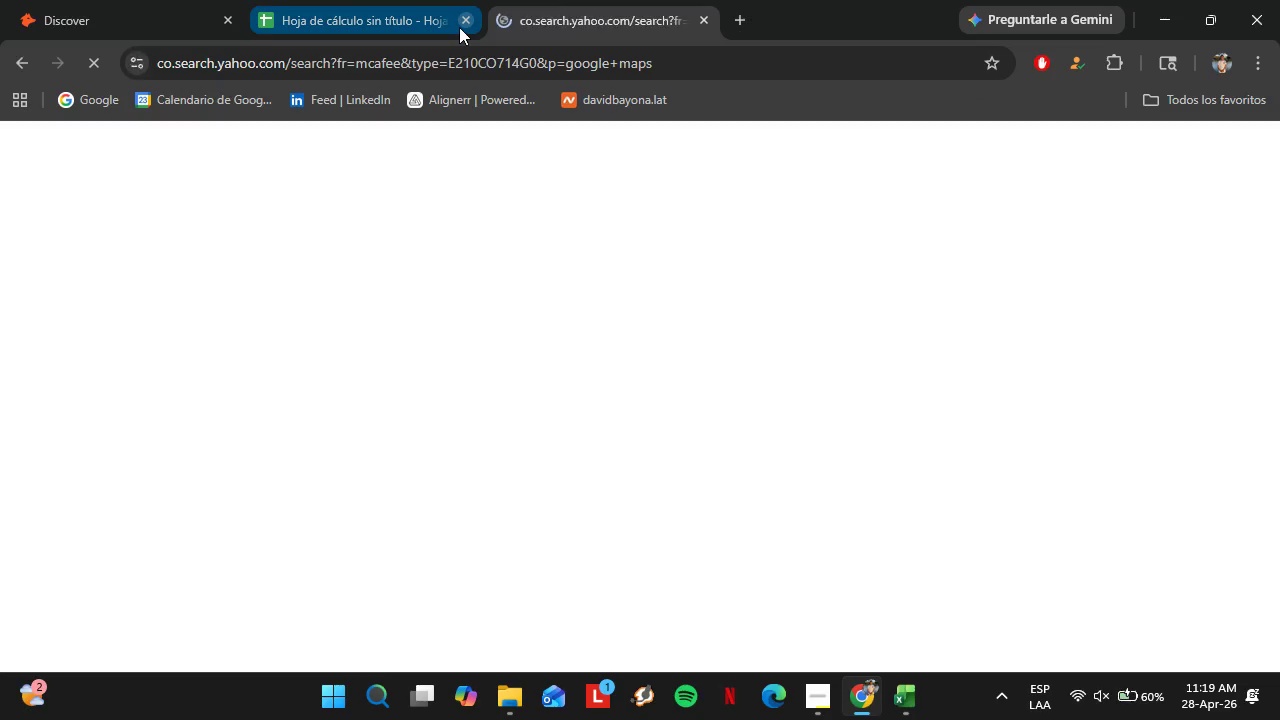 
key(CapsLock)
 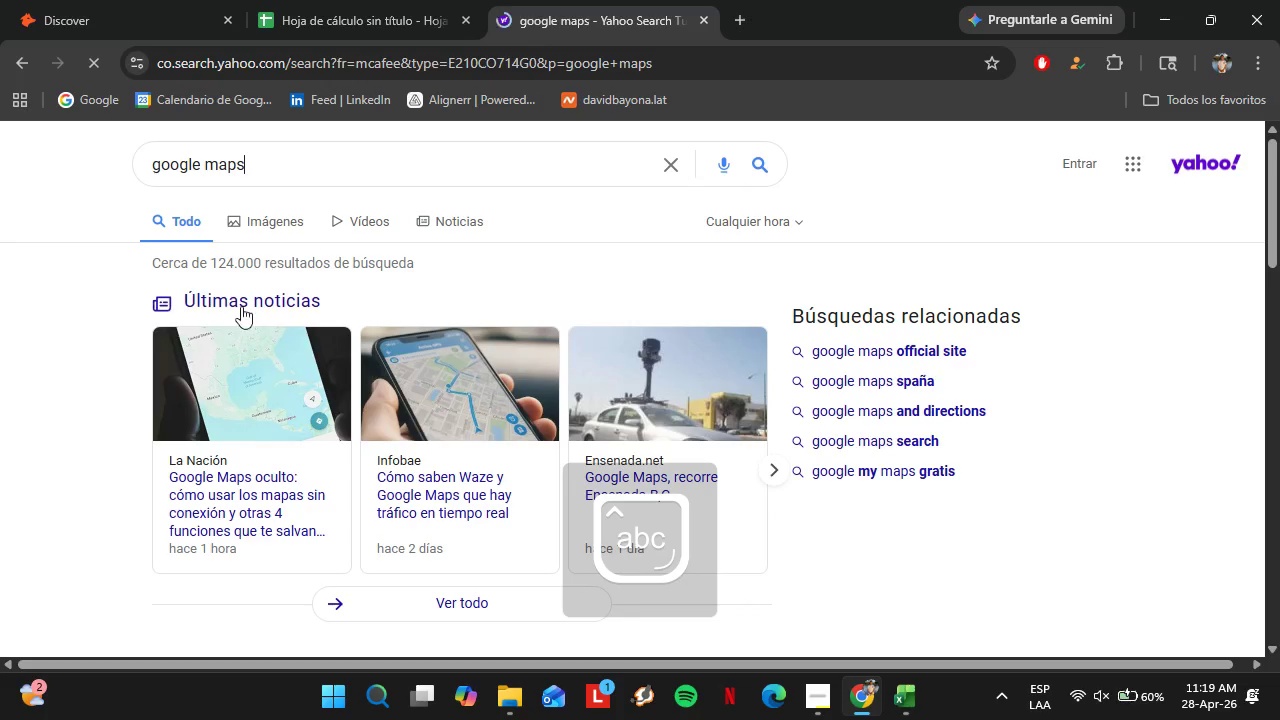 
scroll: coordinate [249, 351], scroll_direction: down, amount: 3.0
 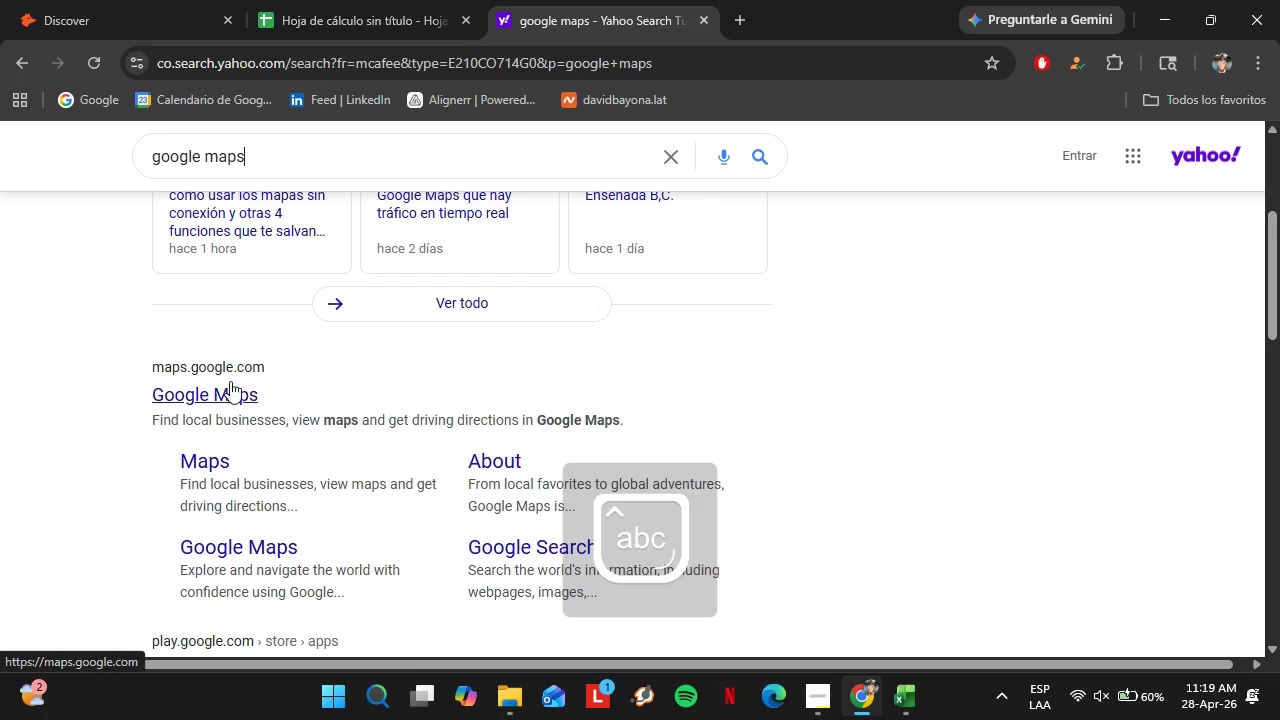 
left_click([230, 381])
 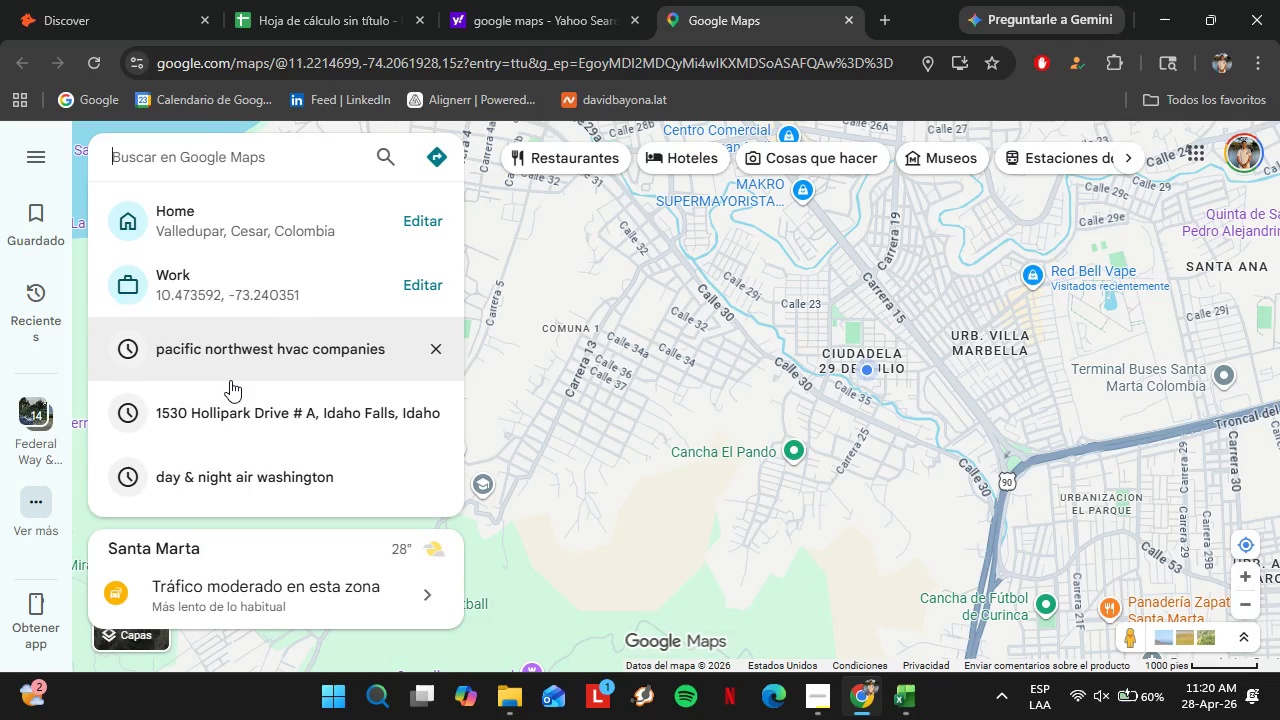 
wait(58.64)
 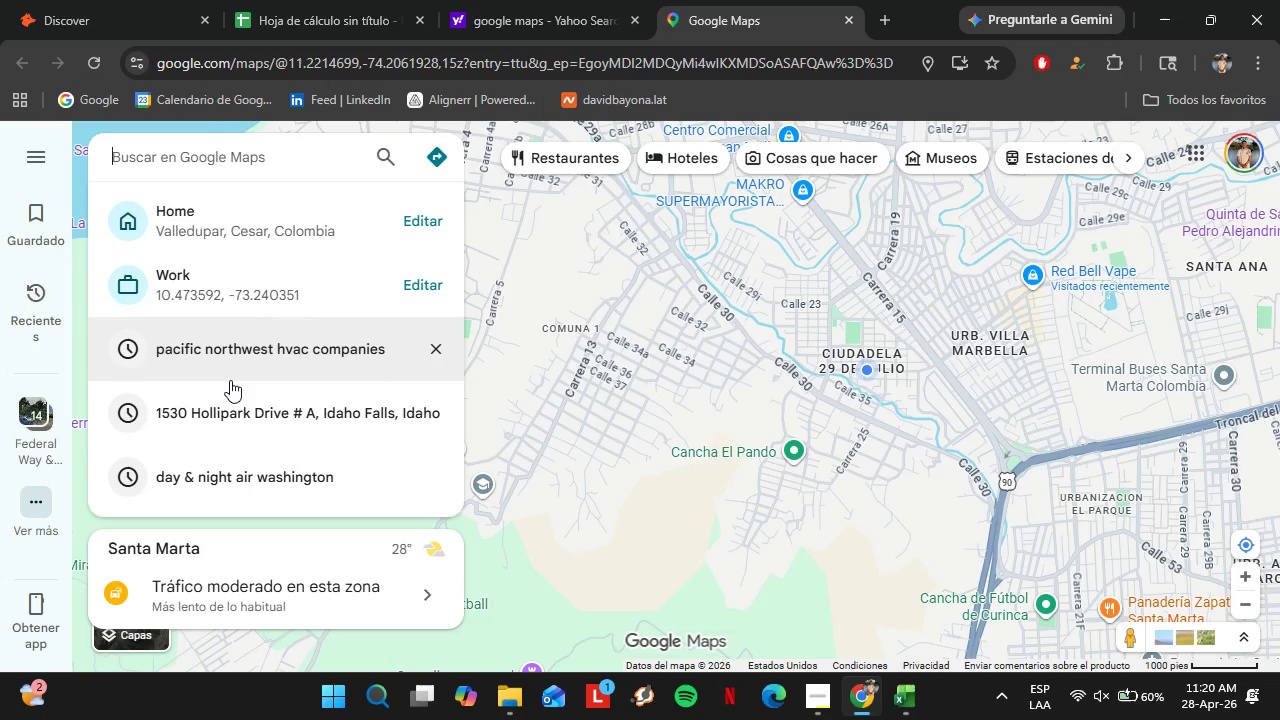 
scroll: coordinate [315, 364], scroll_direction: up, amount: 2.0
 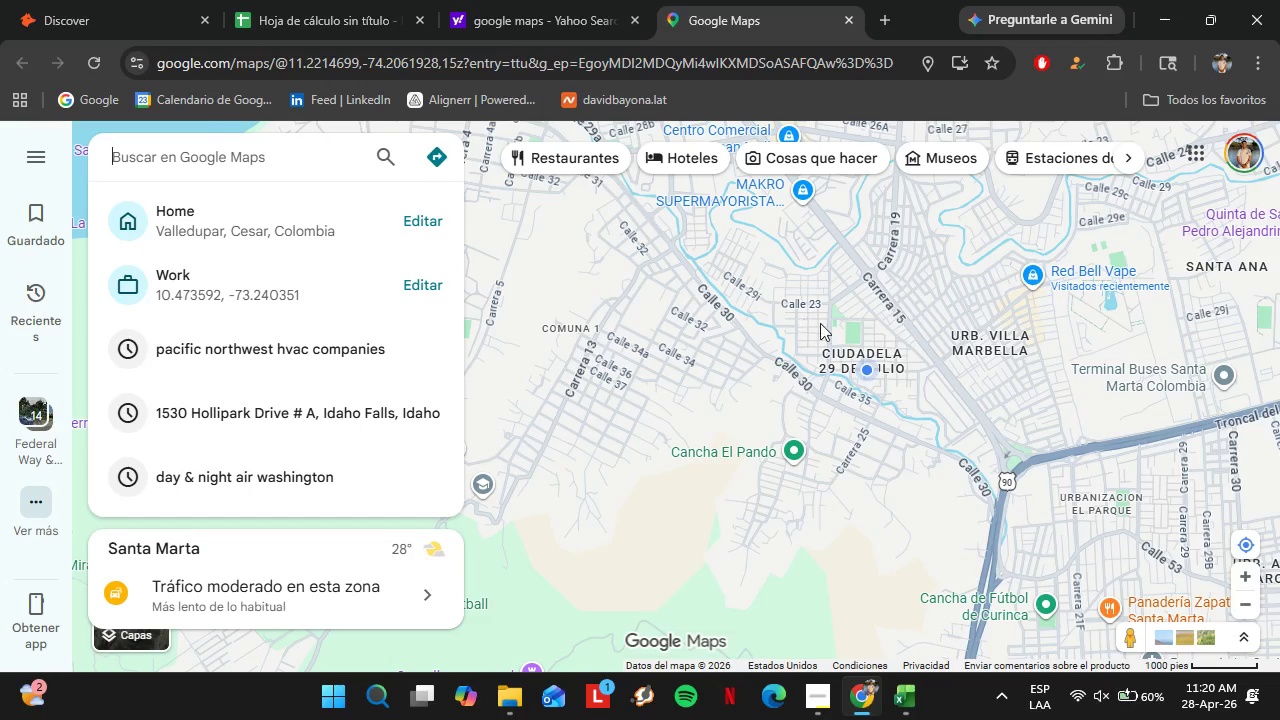 
scroll: coordinate [746, 336], scroll_direction: down, amount: 37.0
 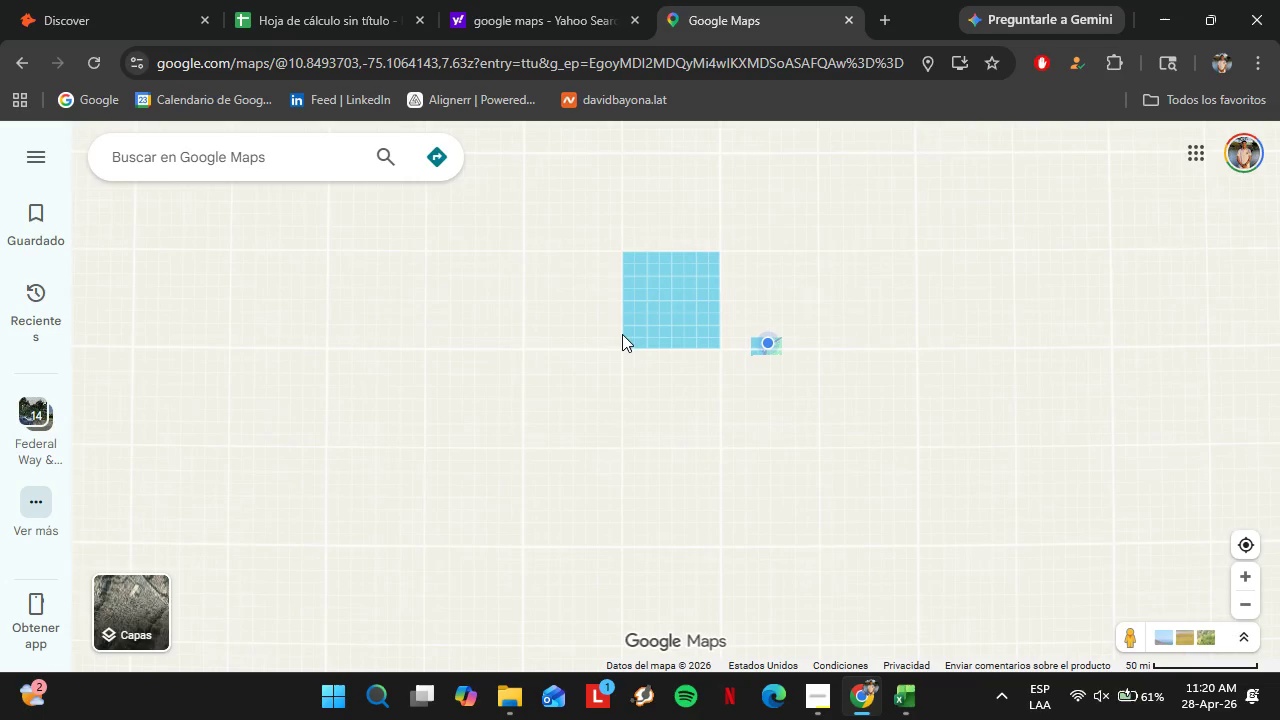 
left_click_drag(start_coordinate=[620, 331], to_coordinate=[837, 500])
 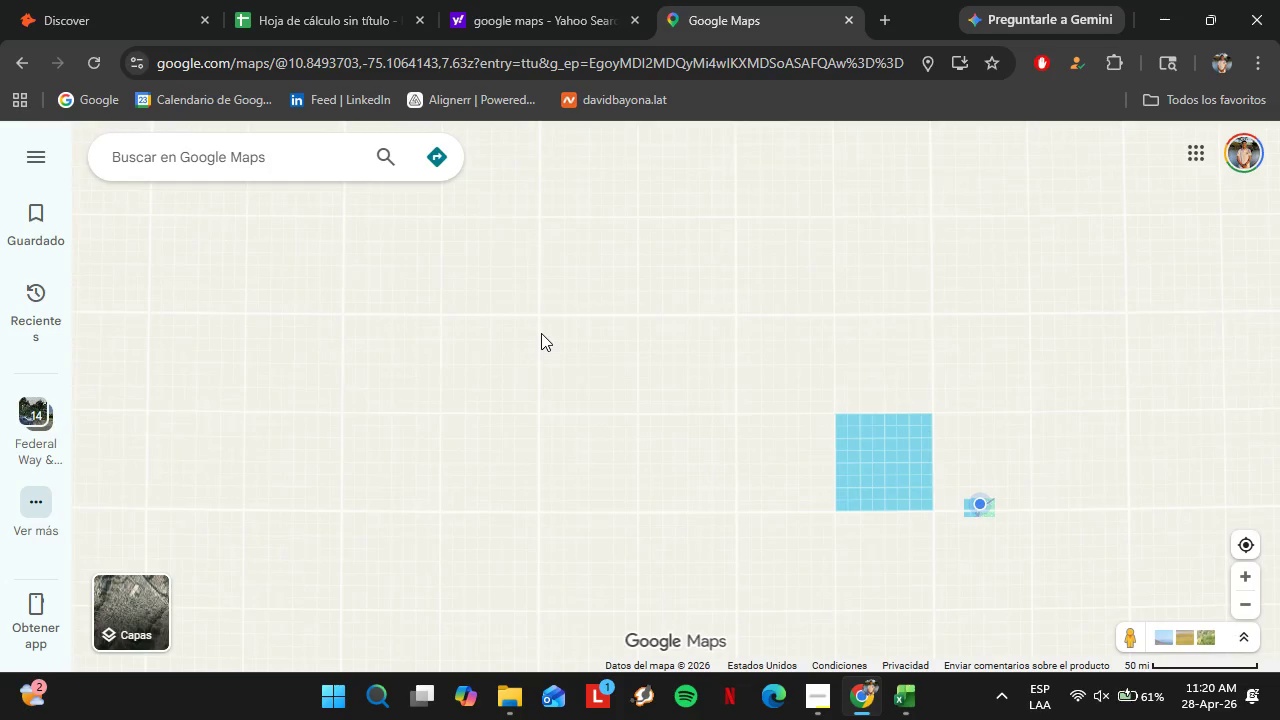 
left_click_drag(start_coordinate=[502, 398], to_coordinate=[533, 423])
 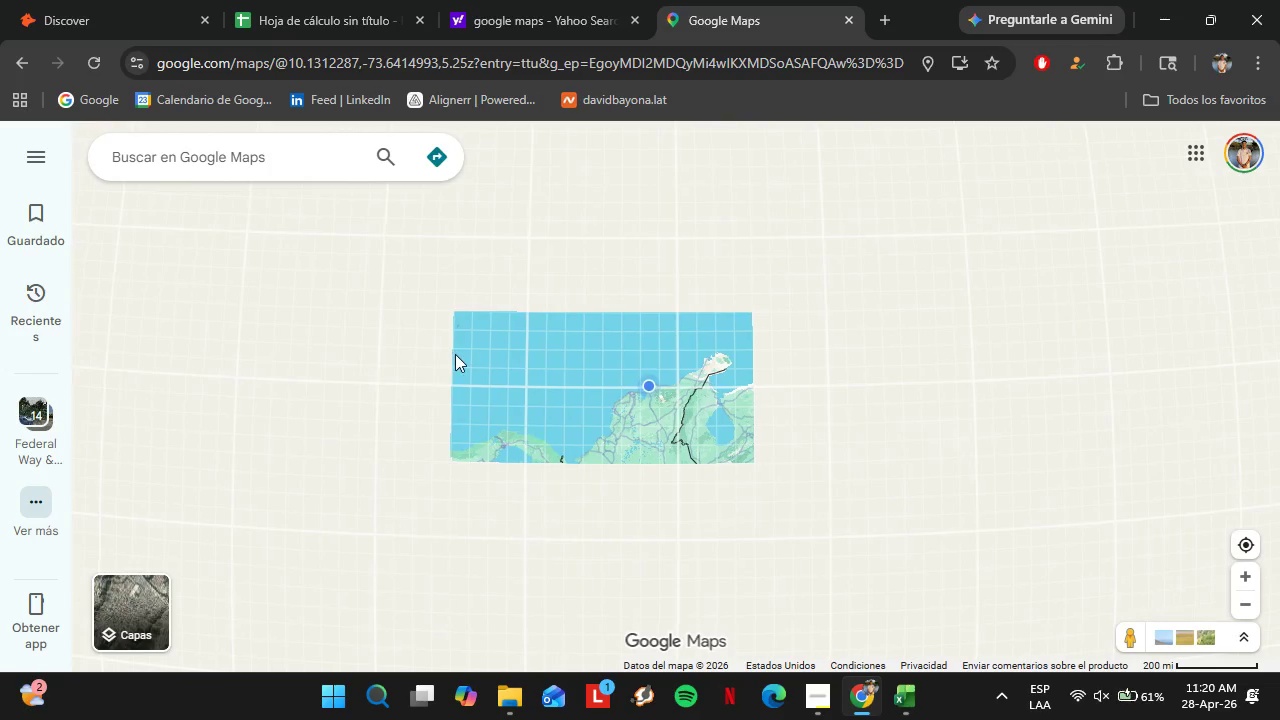 
scroll: coordinate [454, 354], scroll_direction: down, amount: 24.0
 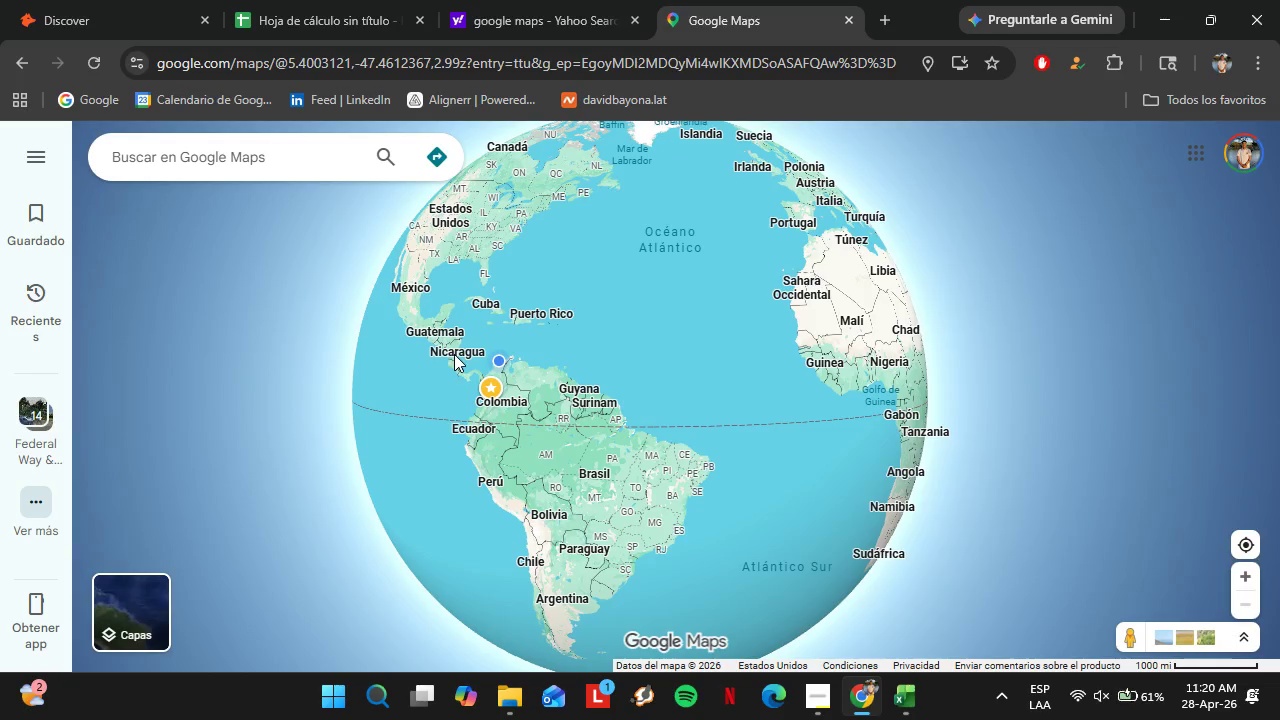 
wait(5.53)
 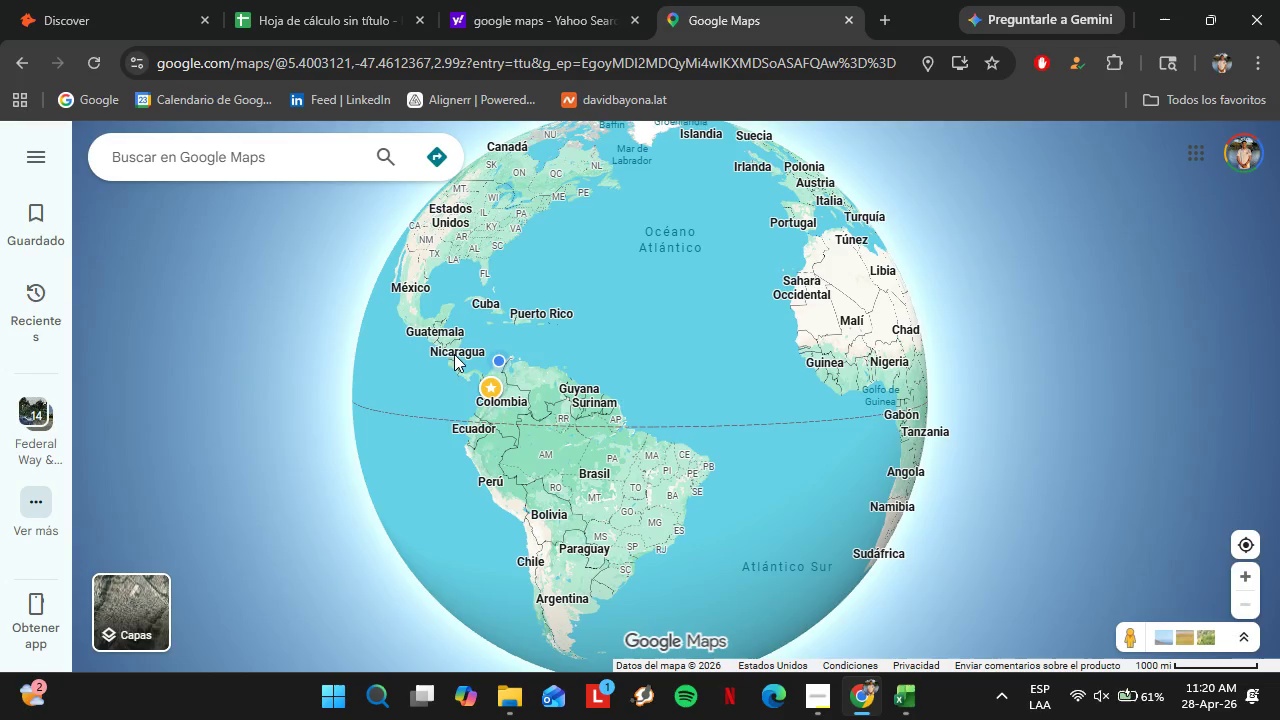 
left_click([211, 176])
 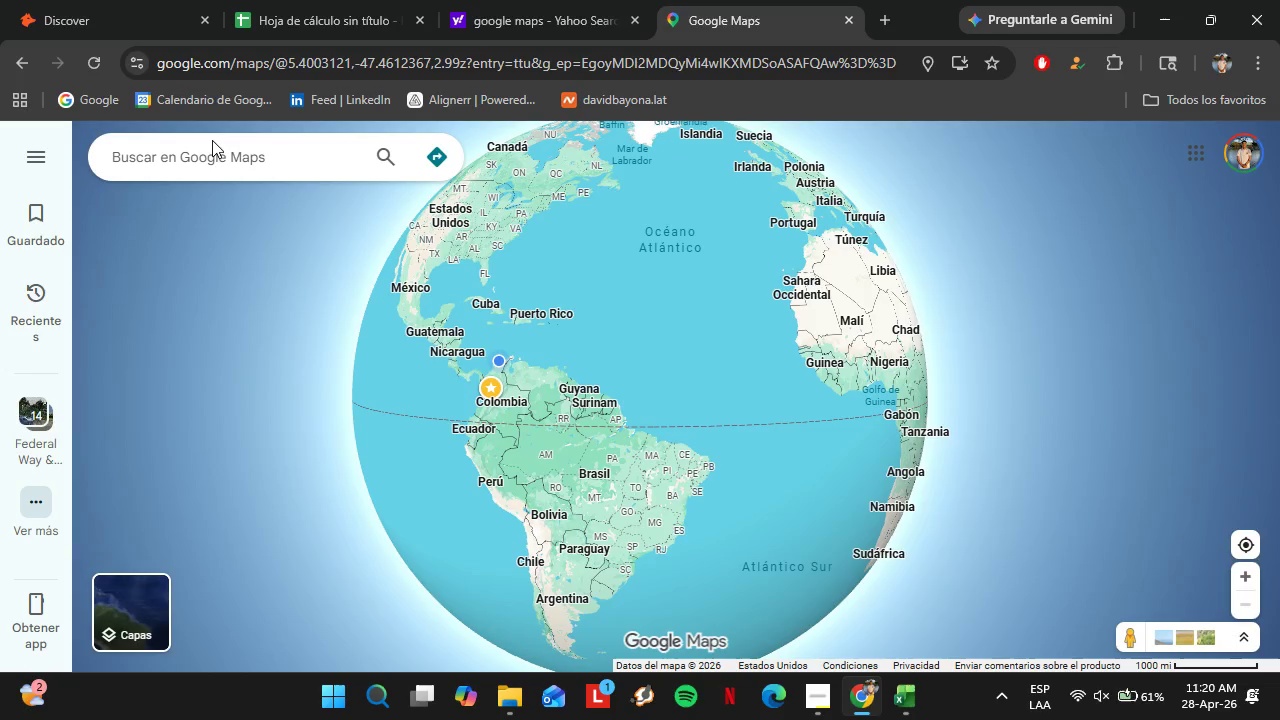 
left_click_drag(start_coordinate=[210, 135], to_coordinate=[212, 140])
 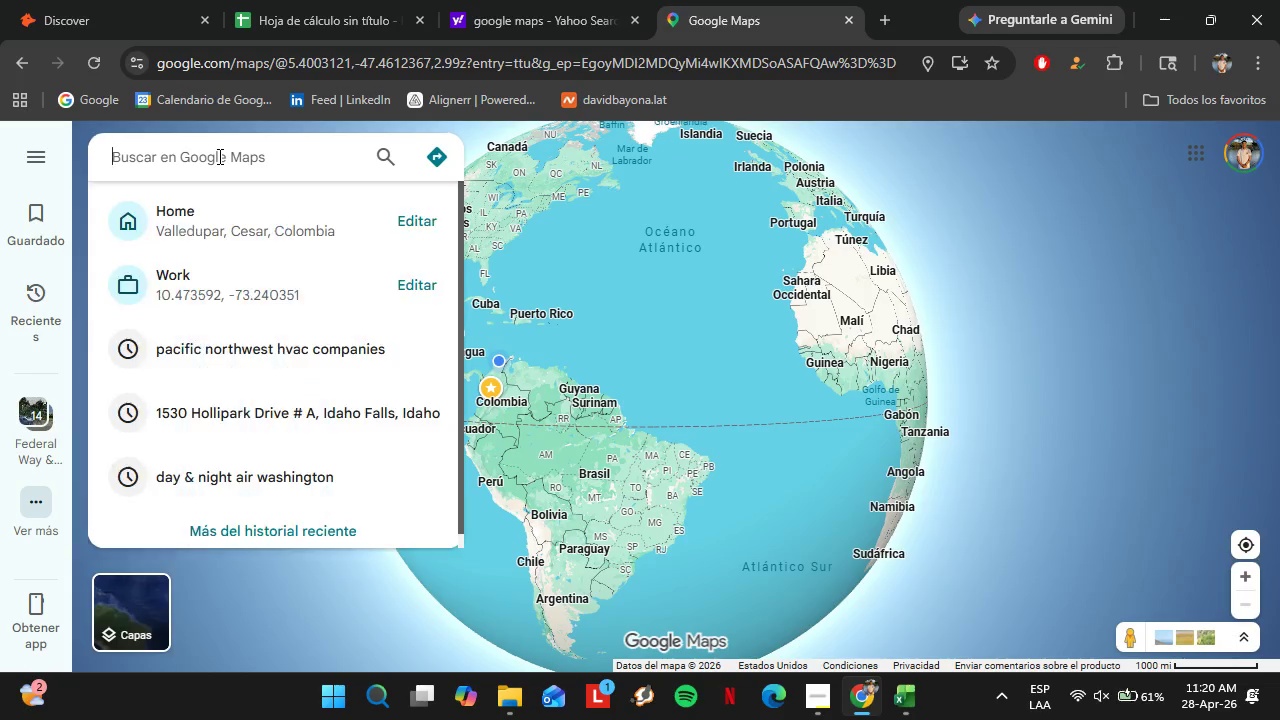 
triple_click([218, 156])
 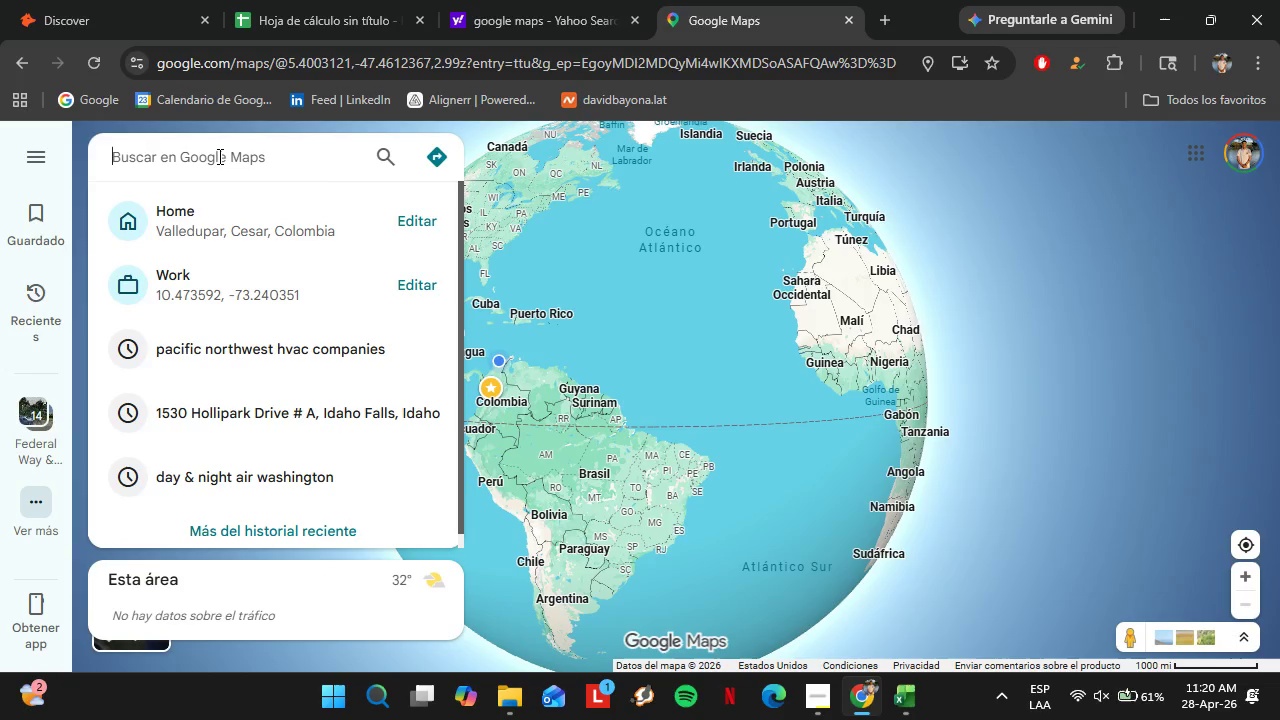 
type(Med Spa s)
key(Backspace)
type(Seattle)
 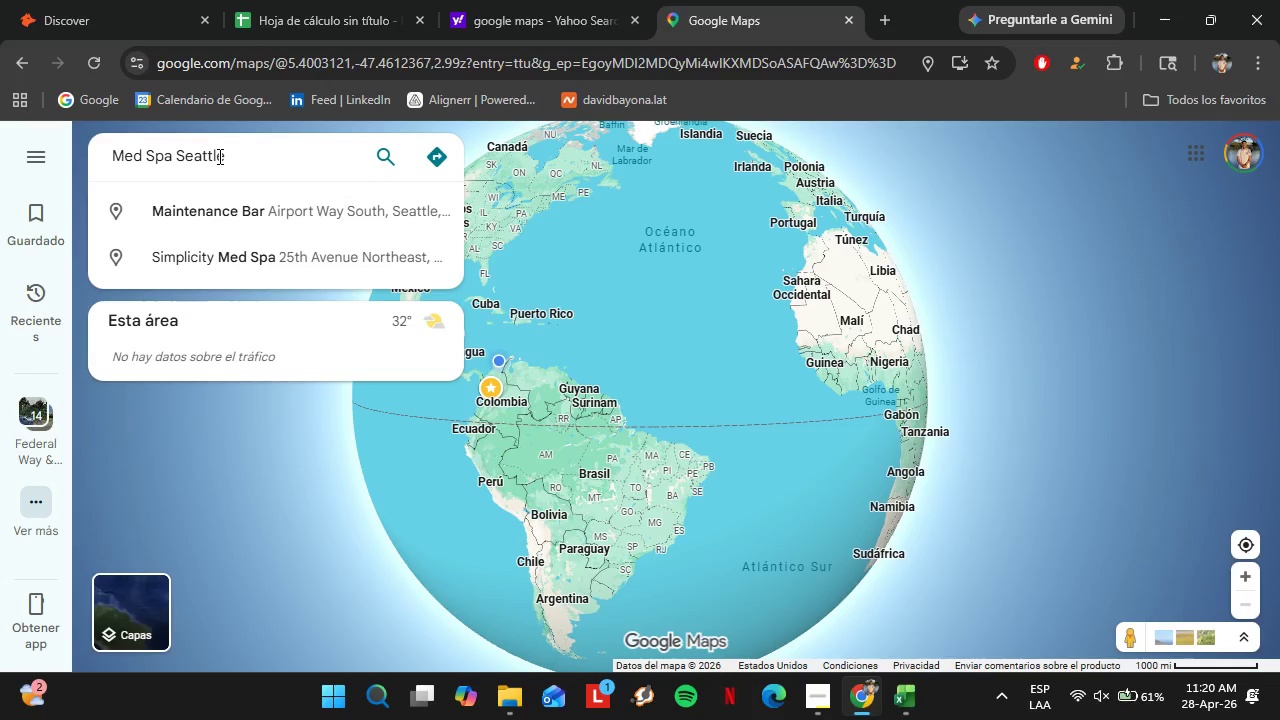 
key(Enter)
 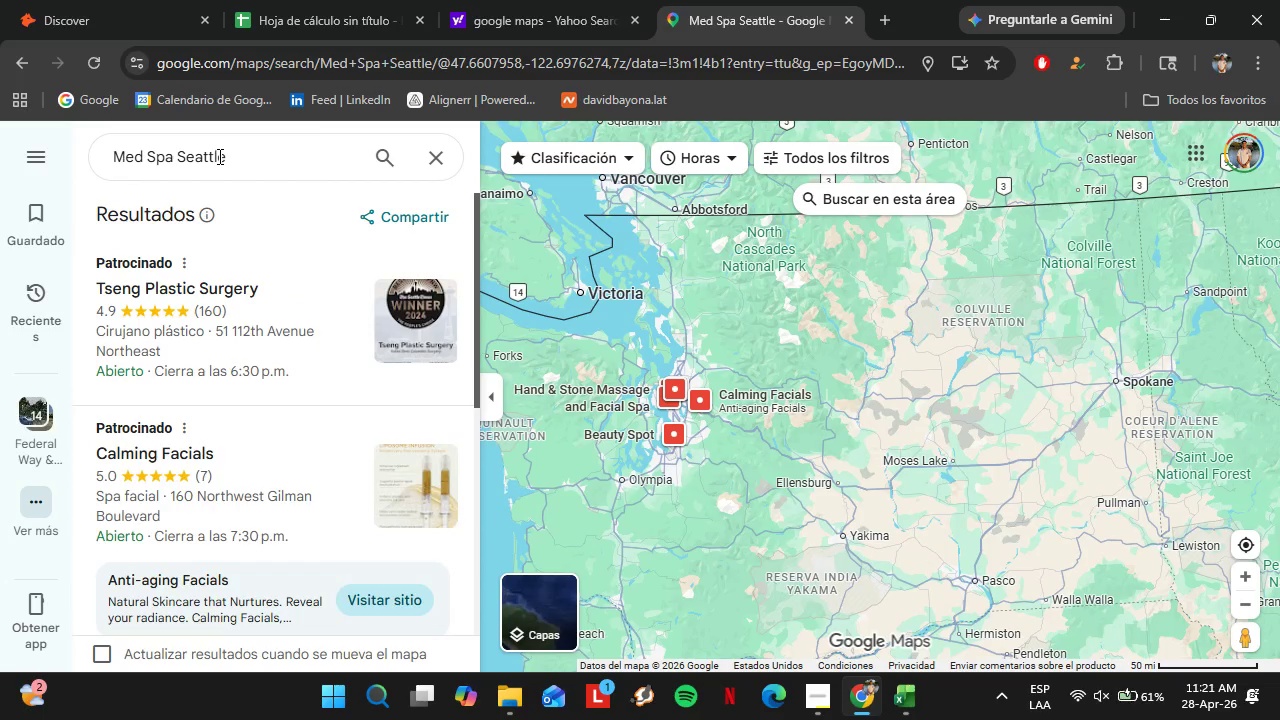 
scroll: coordinate [229, 368], scroll_direction: down, amount: 4.0
 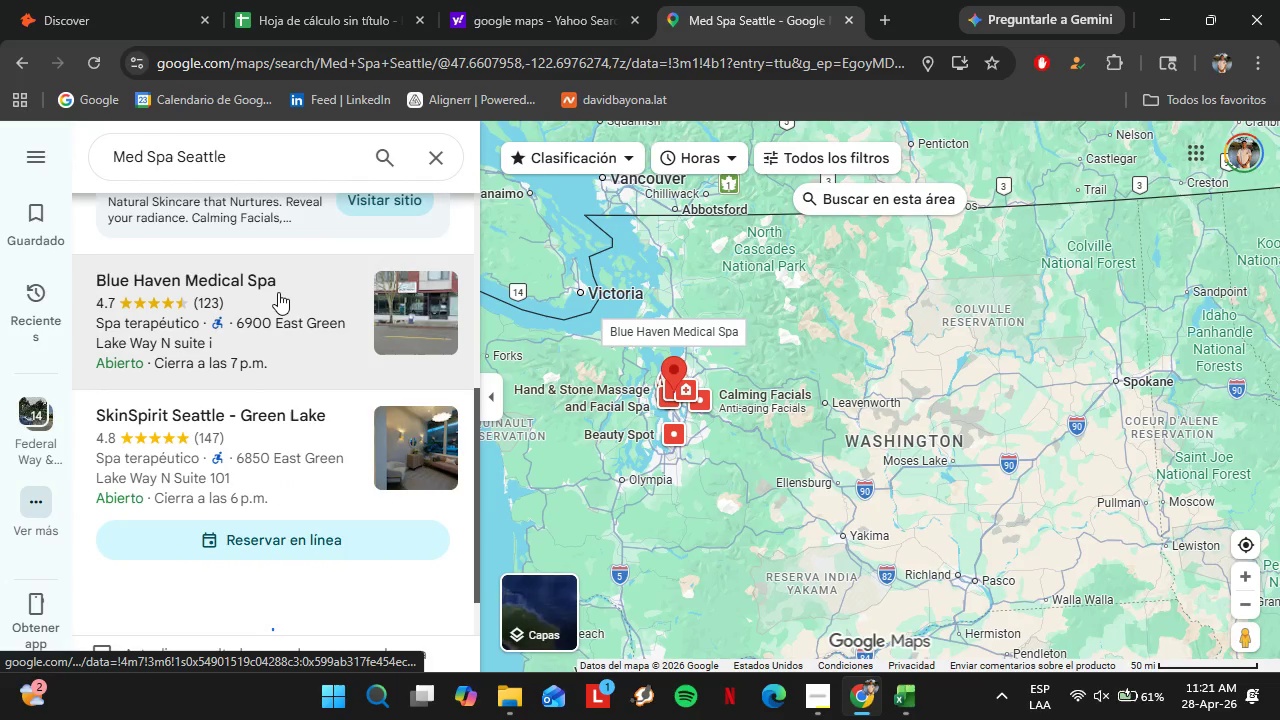 
left_click([278, 293])
 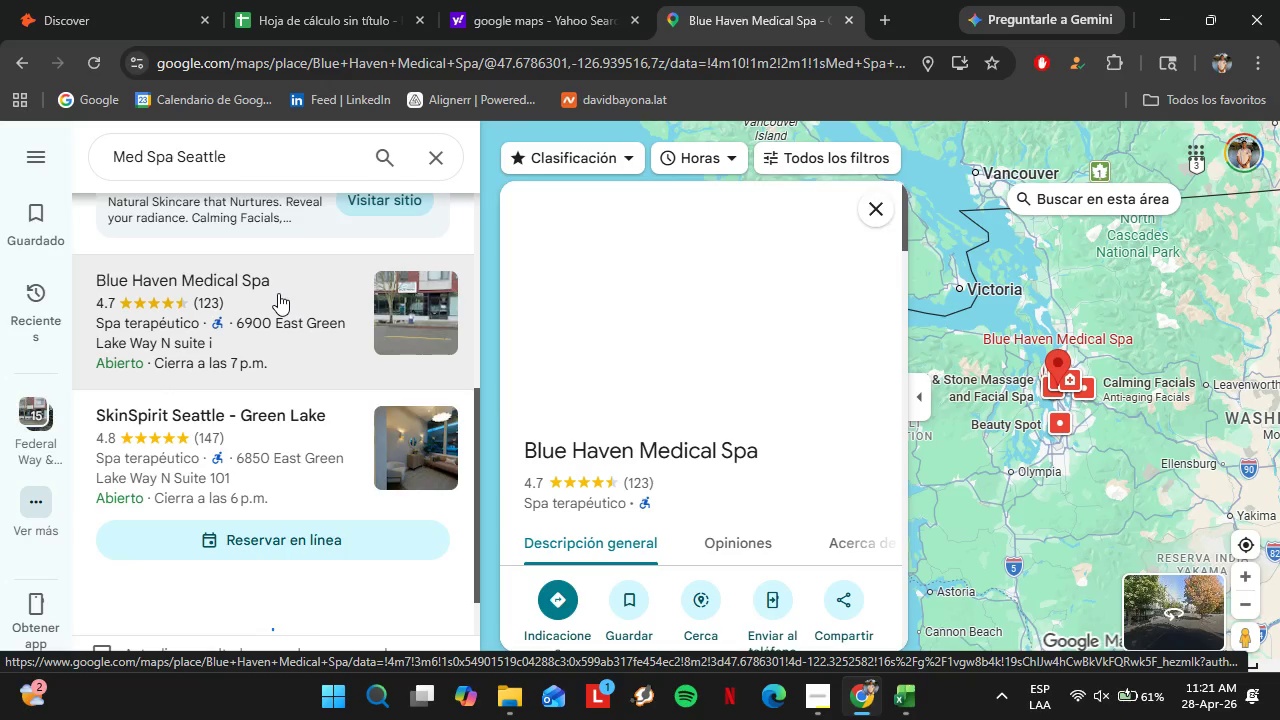 
scroll: coordinate [729, 471], scroll_direction: down, amount: 4.0
 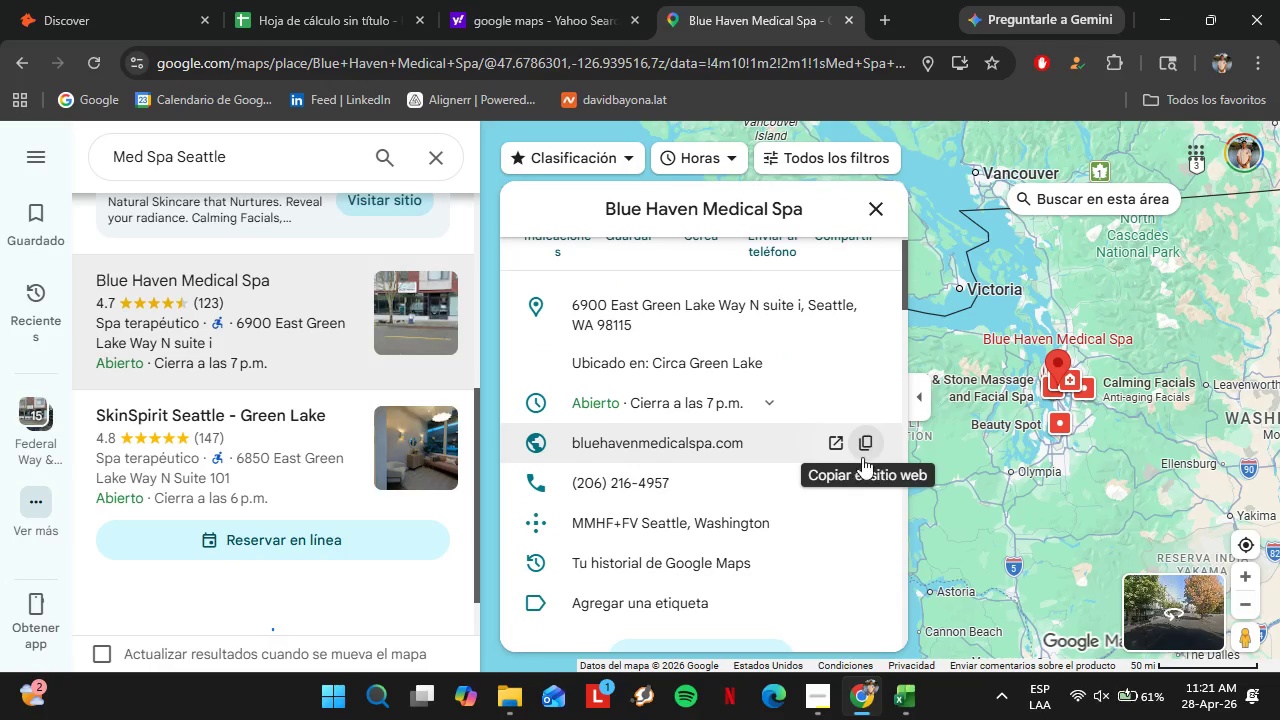 
left_click([870, 447])
 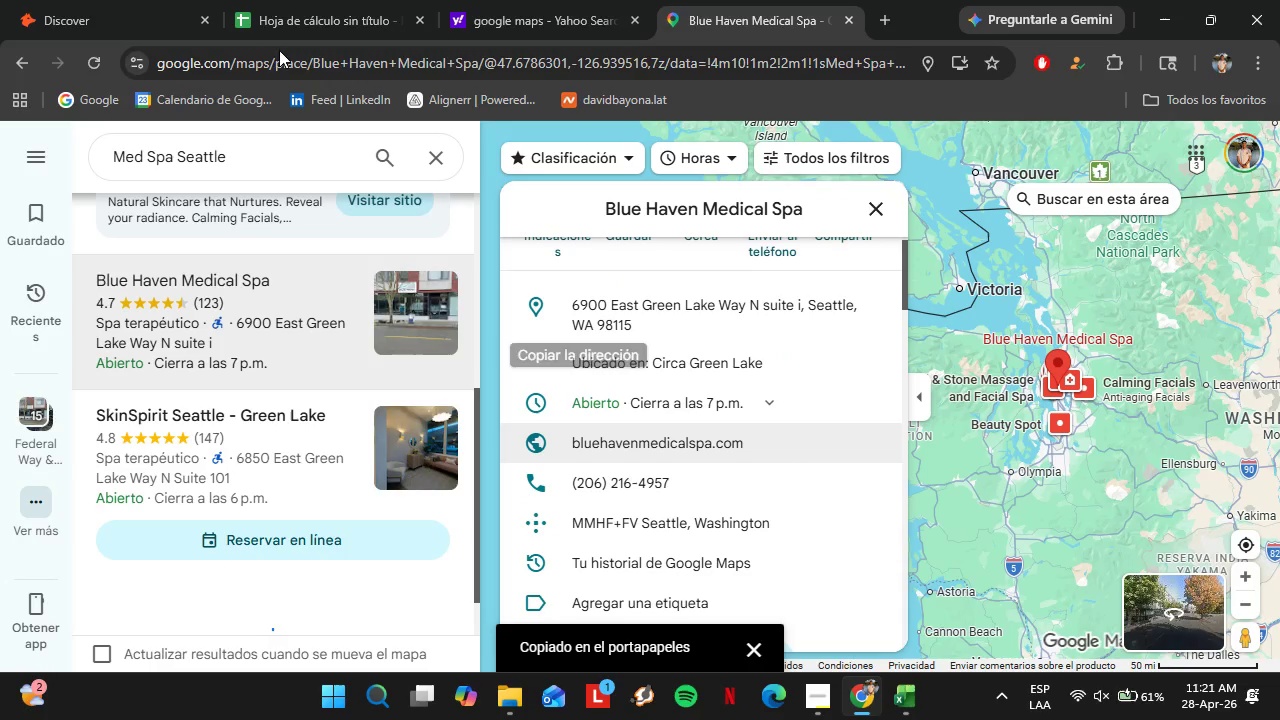 
left_click([20, 0])
 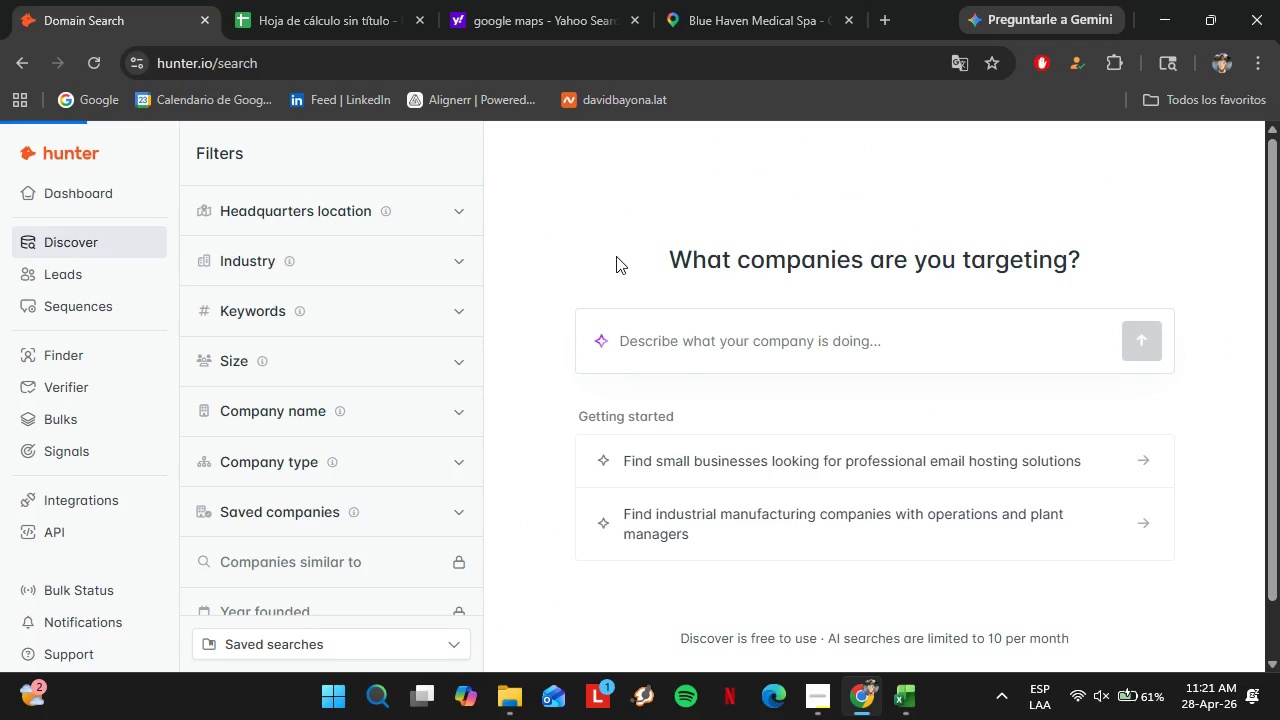 
key(Control+V)
 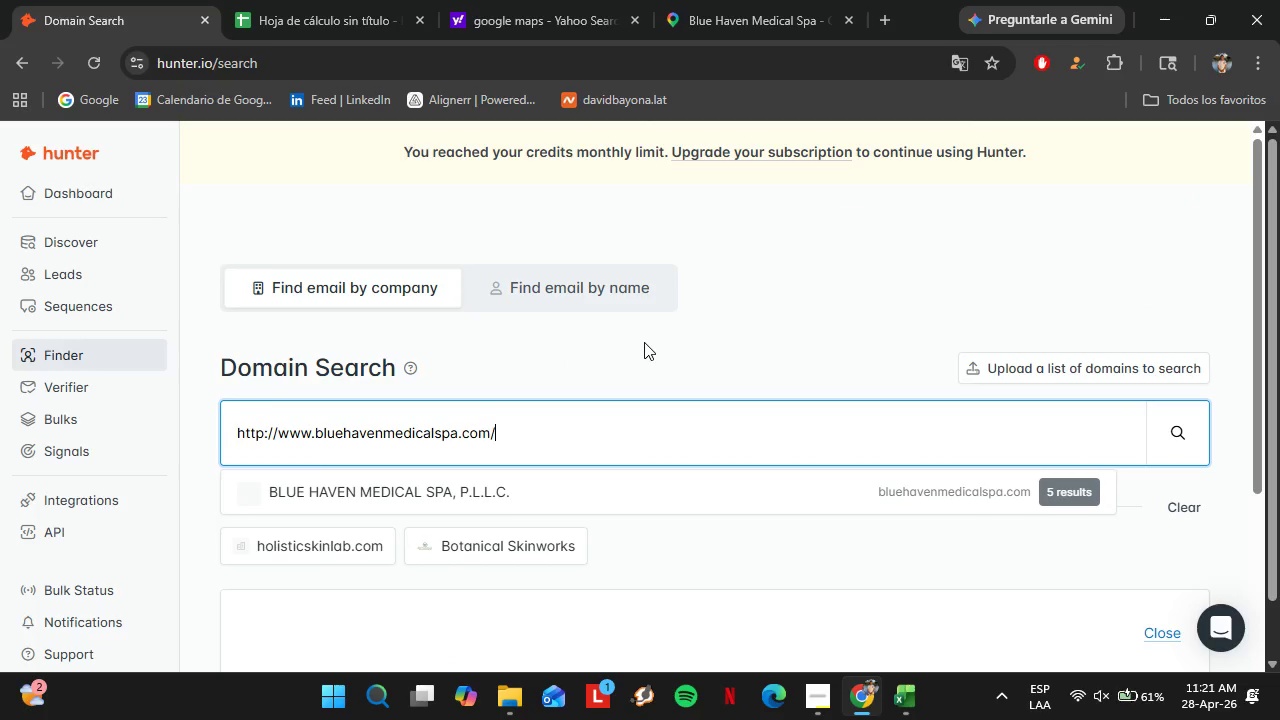 
key(Enter)
 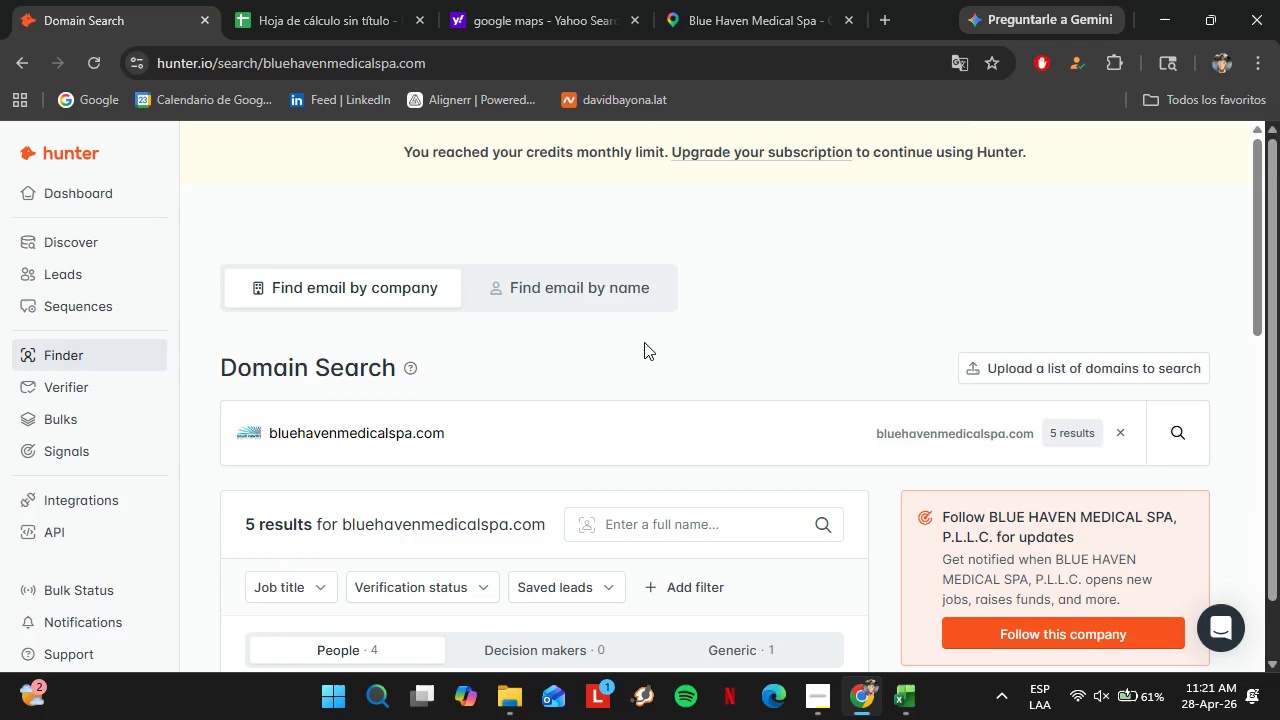 
scroll: coordinate [644, 344], scroll_direction: down, amount: 3.0
 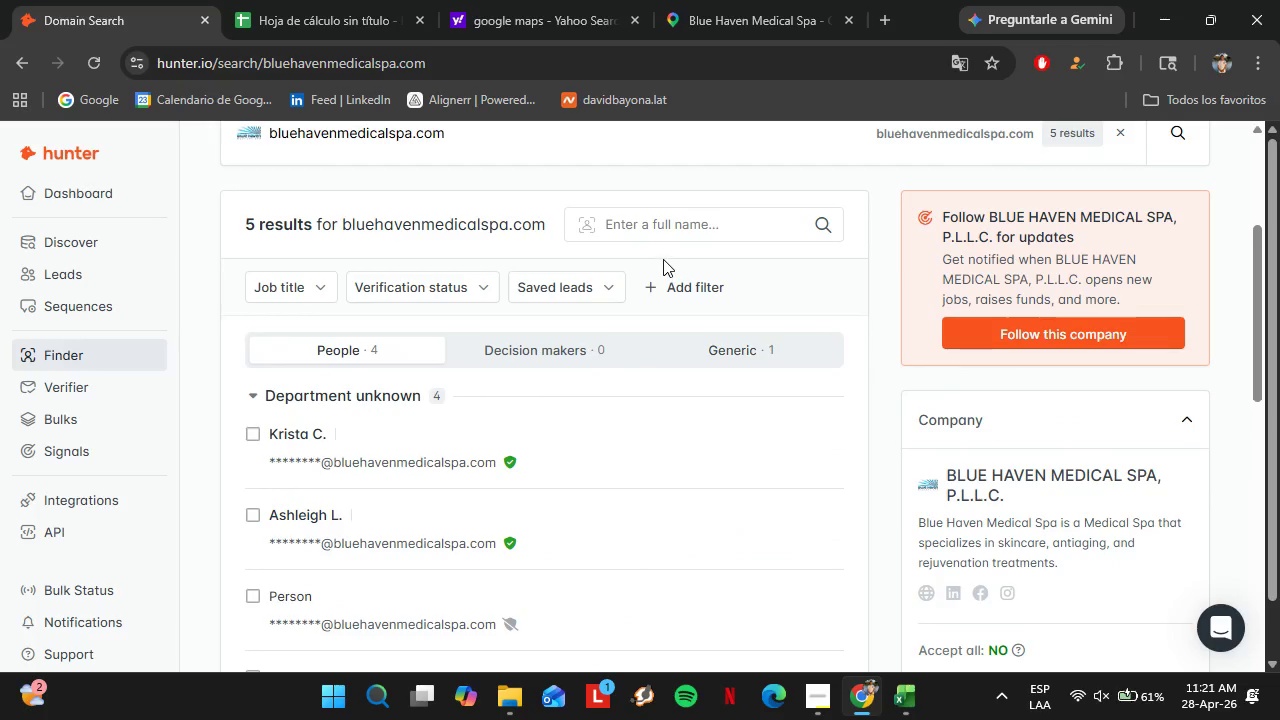 
scroll: coordinate [522, 345], scroll_direction: up, amount: 1.0
 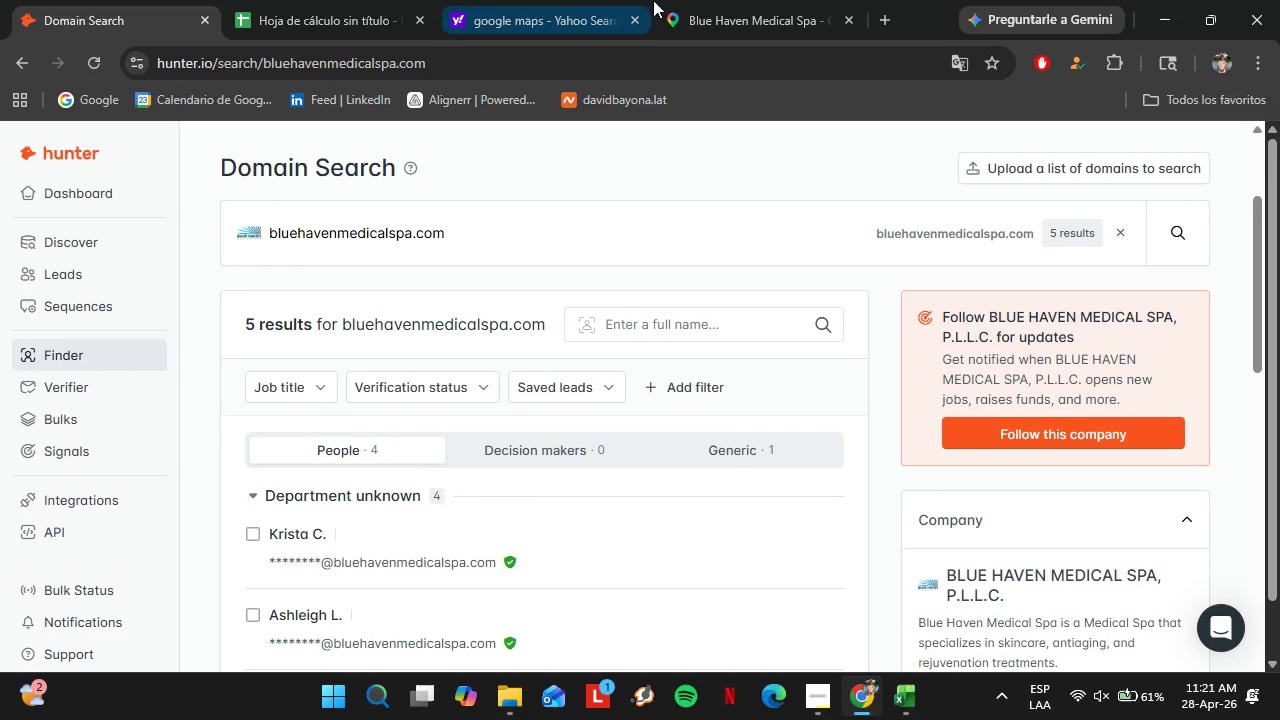 
left_click([708, 0])
 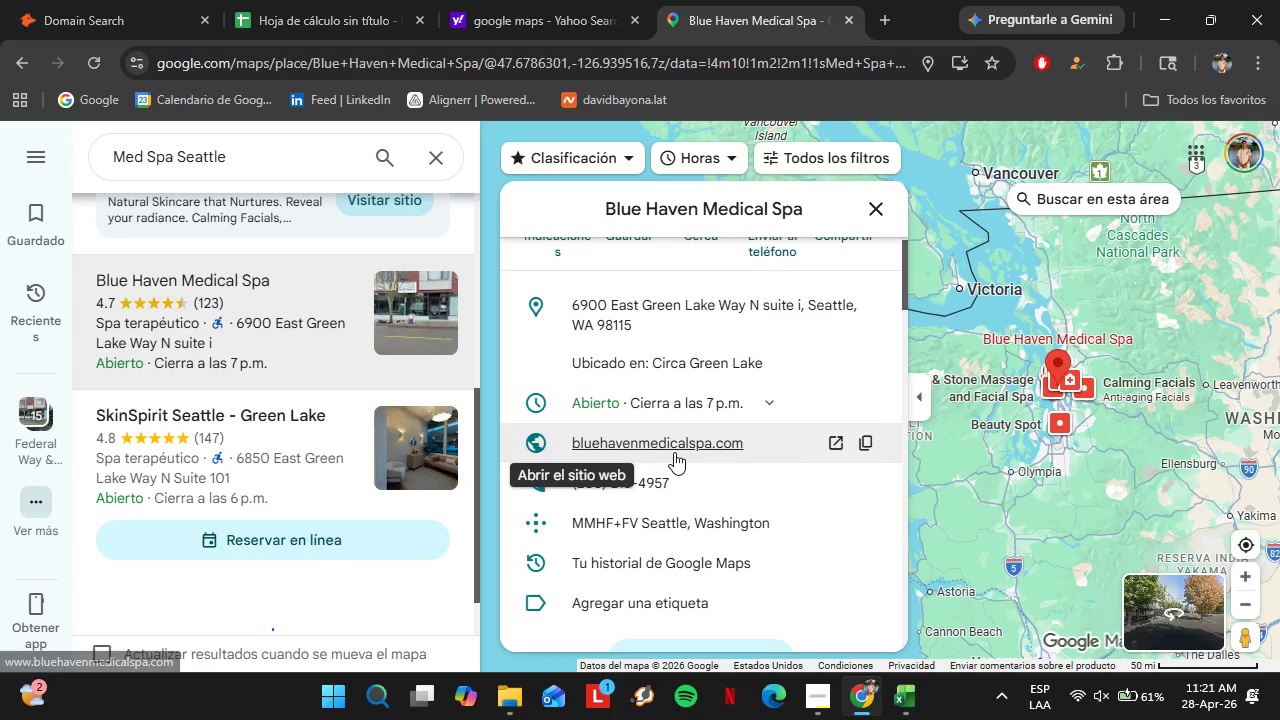 
left_click([669, 448])
 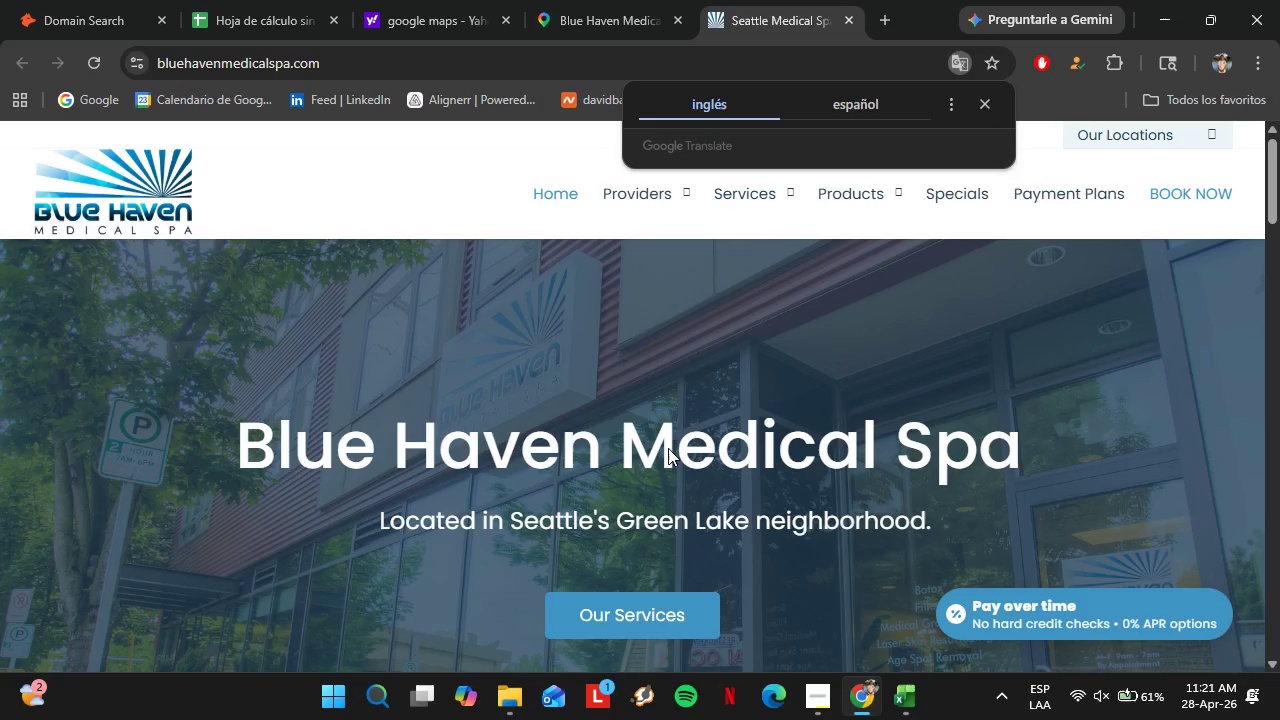 
wait(24.95)
 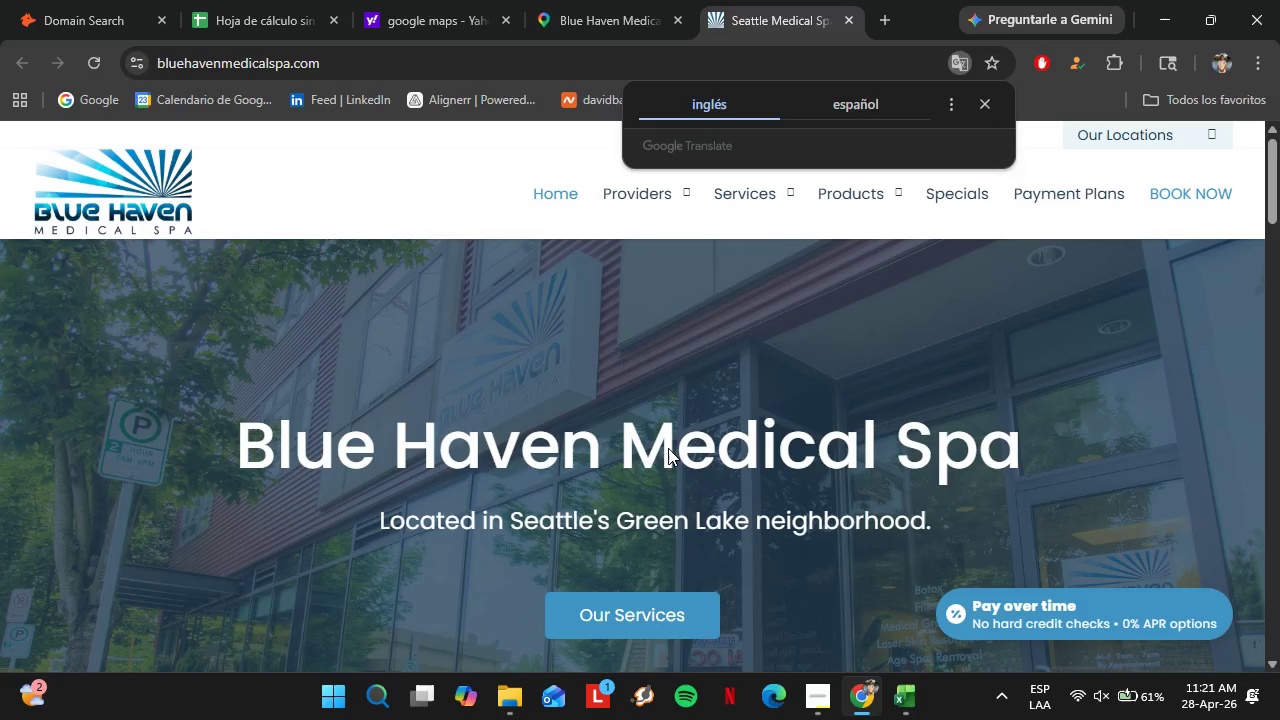 
scroll: coordinate [677, 438], scroll_direction: down, amount: 2.0
 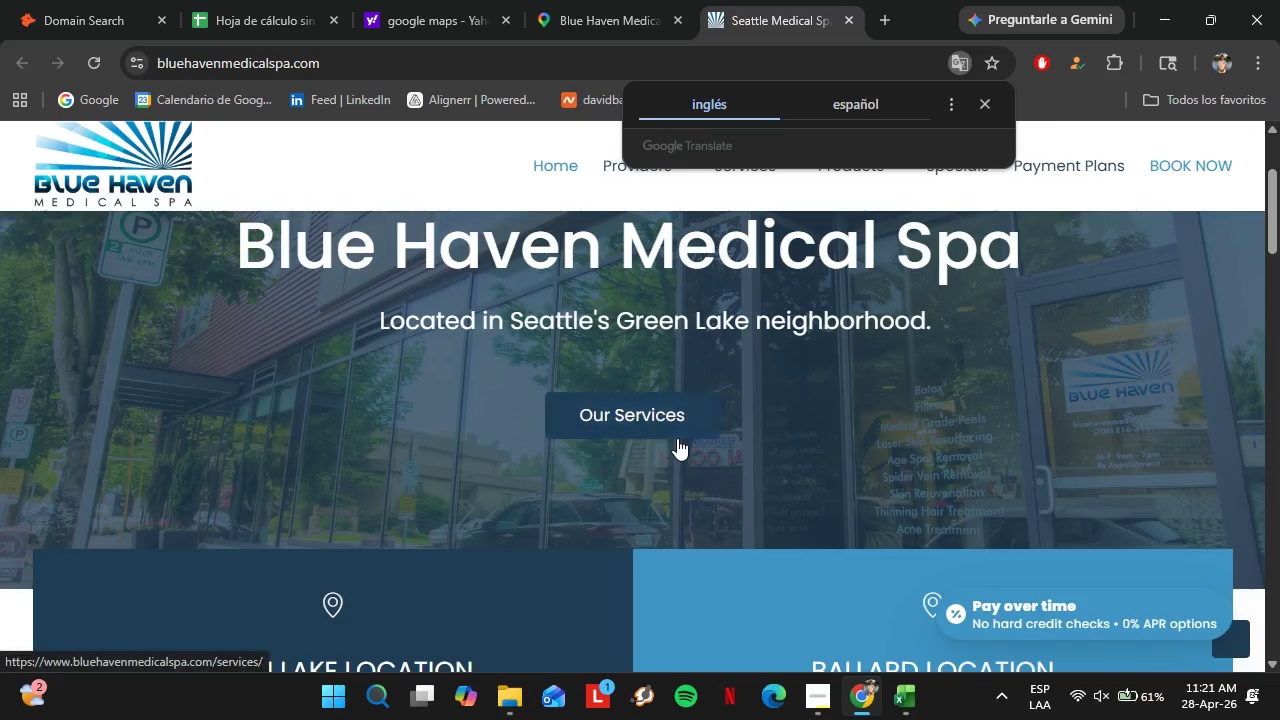 
scroll: coordinate [768, 594], scroll_direction: up, amount: 1.0
 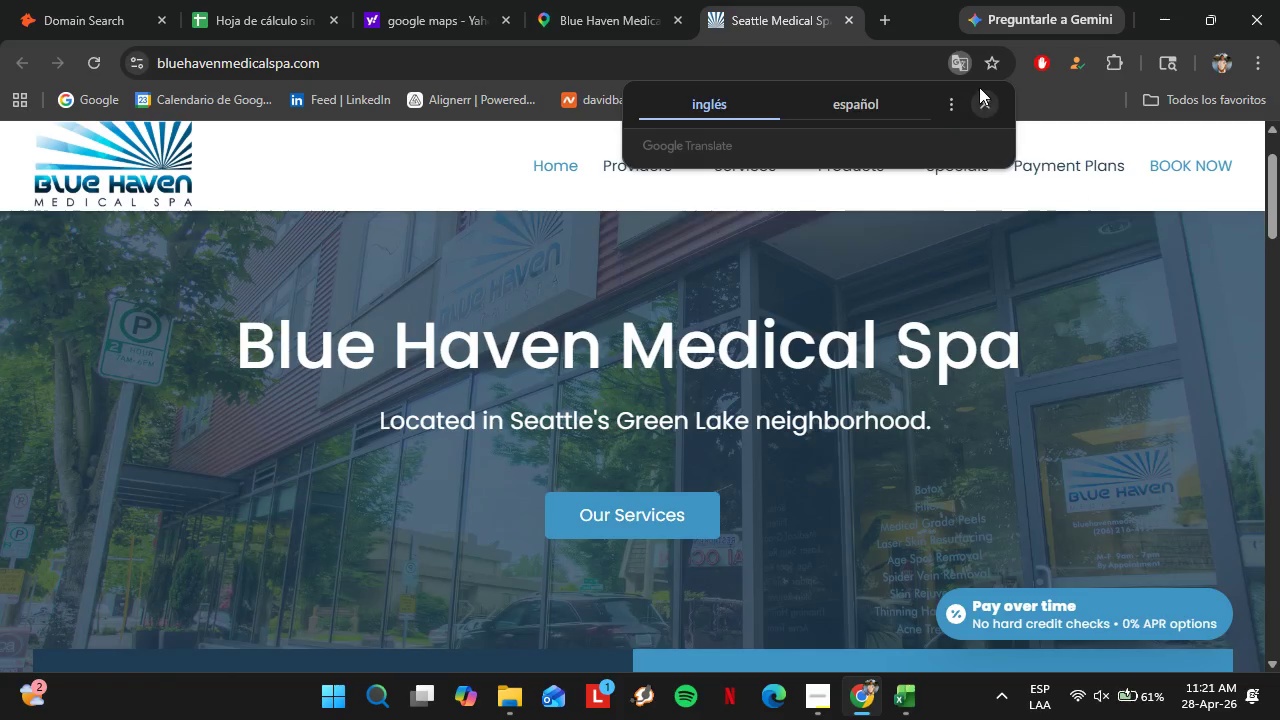 
left_click([982, 94])
 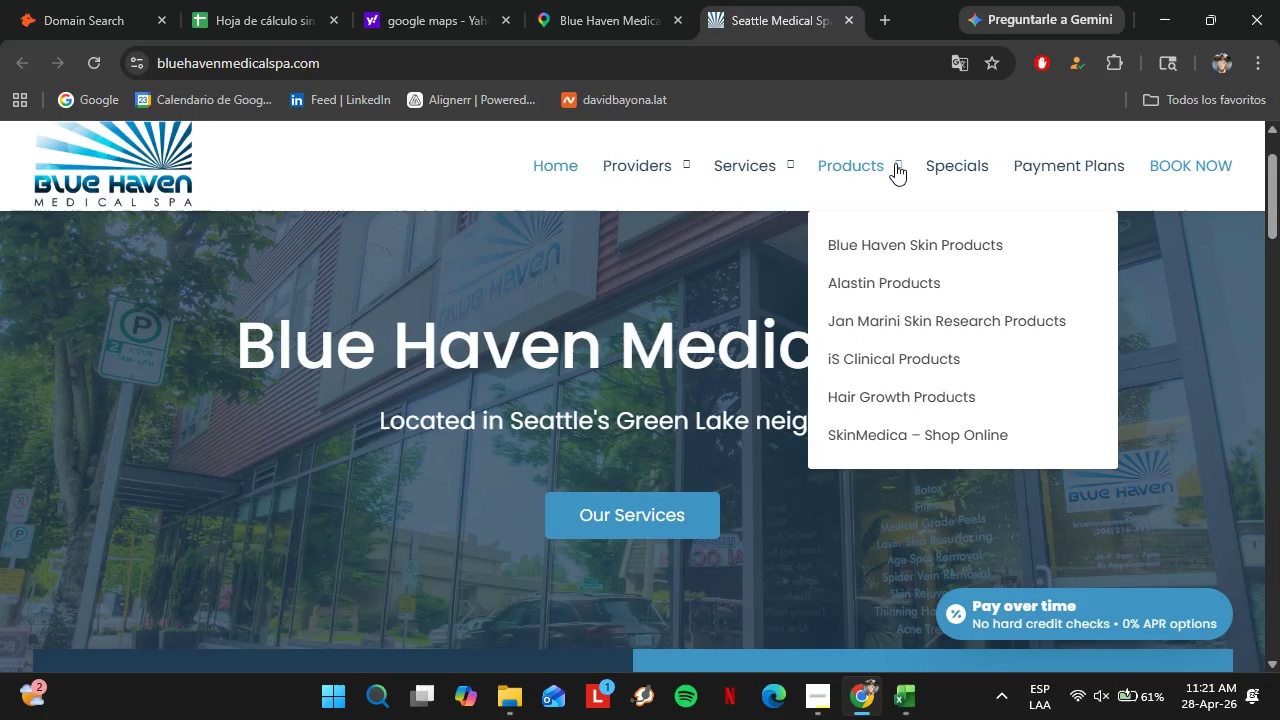 
left_click_drag(start_coordinate=[1279, 189], to_coordinate=[1279, 612])
 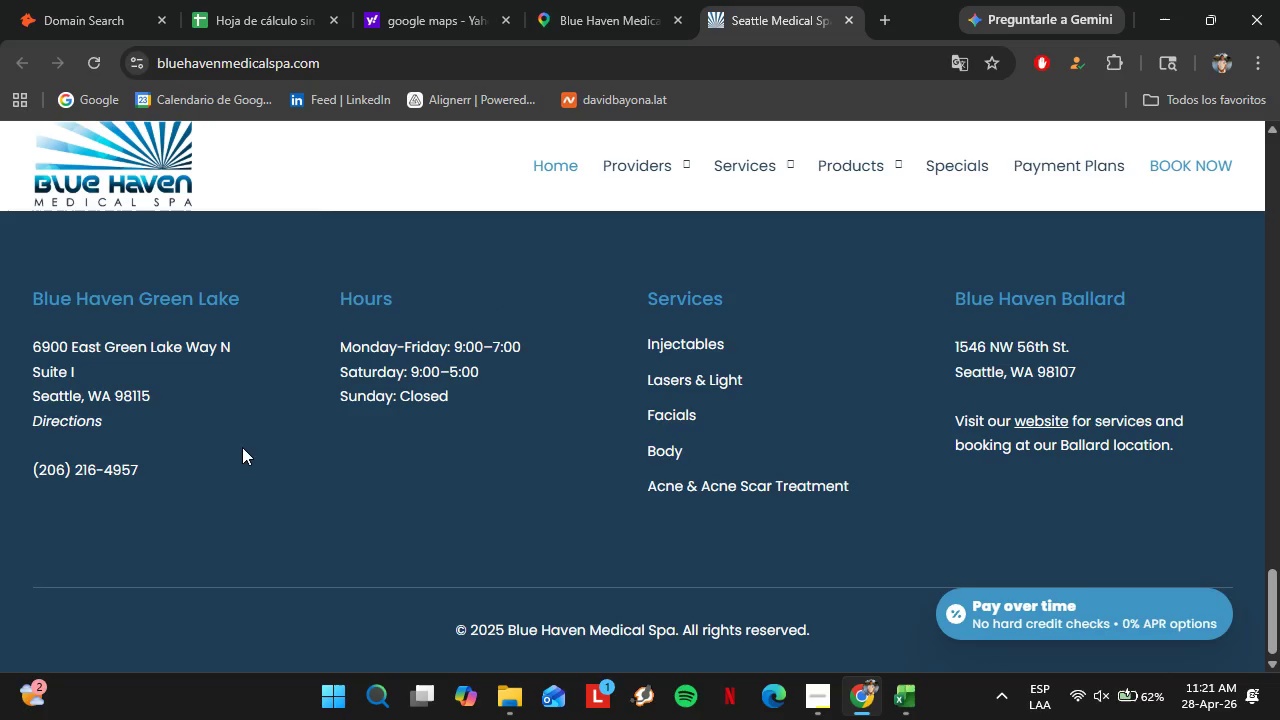 
scroll: coordinate [363, 289], scroll_direction: up, amount: 32.0
 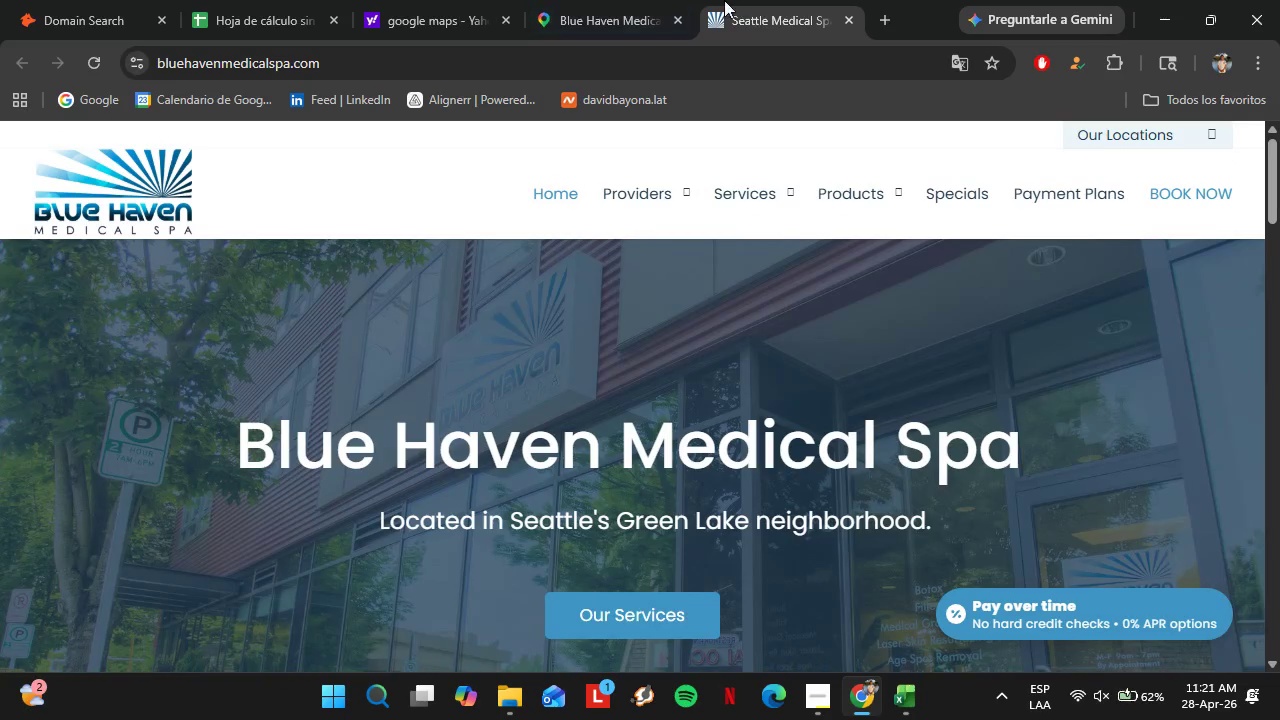 
left_click([621, 0])
 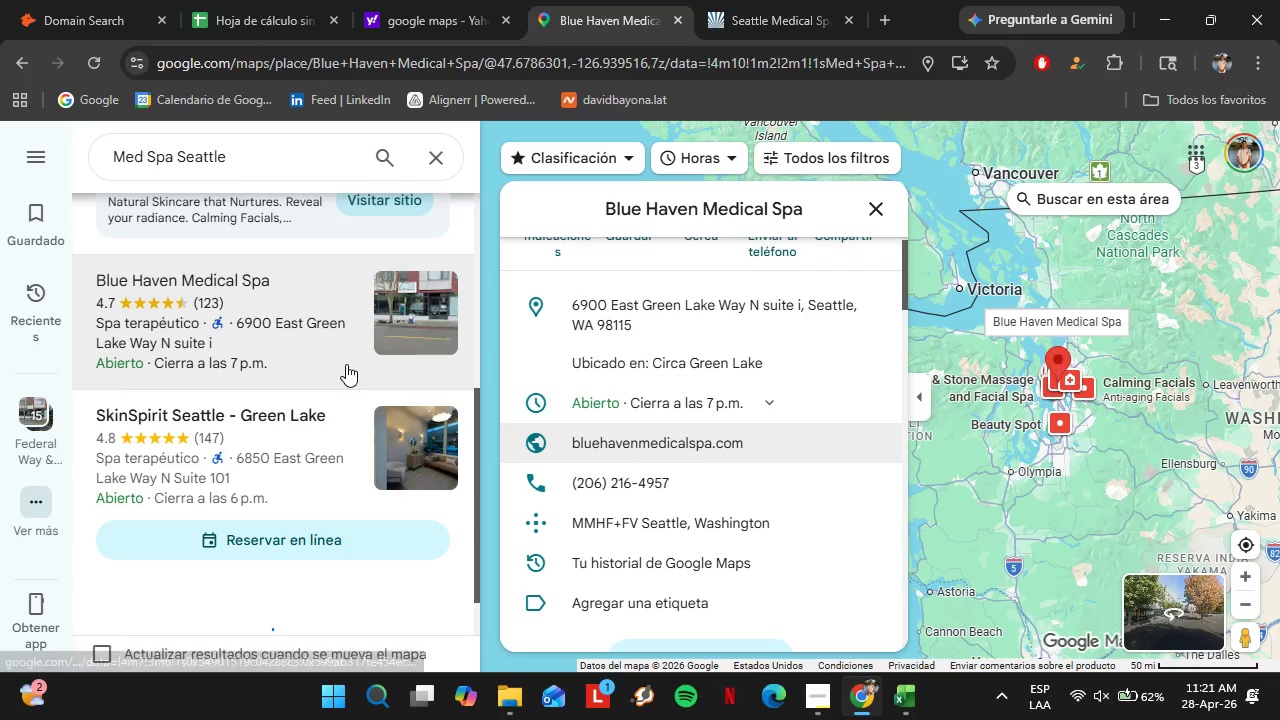 
scroll: coordinate [346, 363], scroll_direction: down, amount: 2.0
 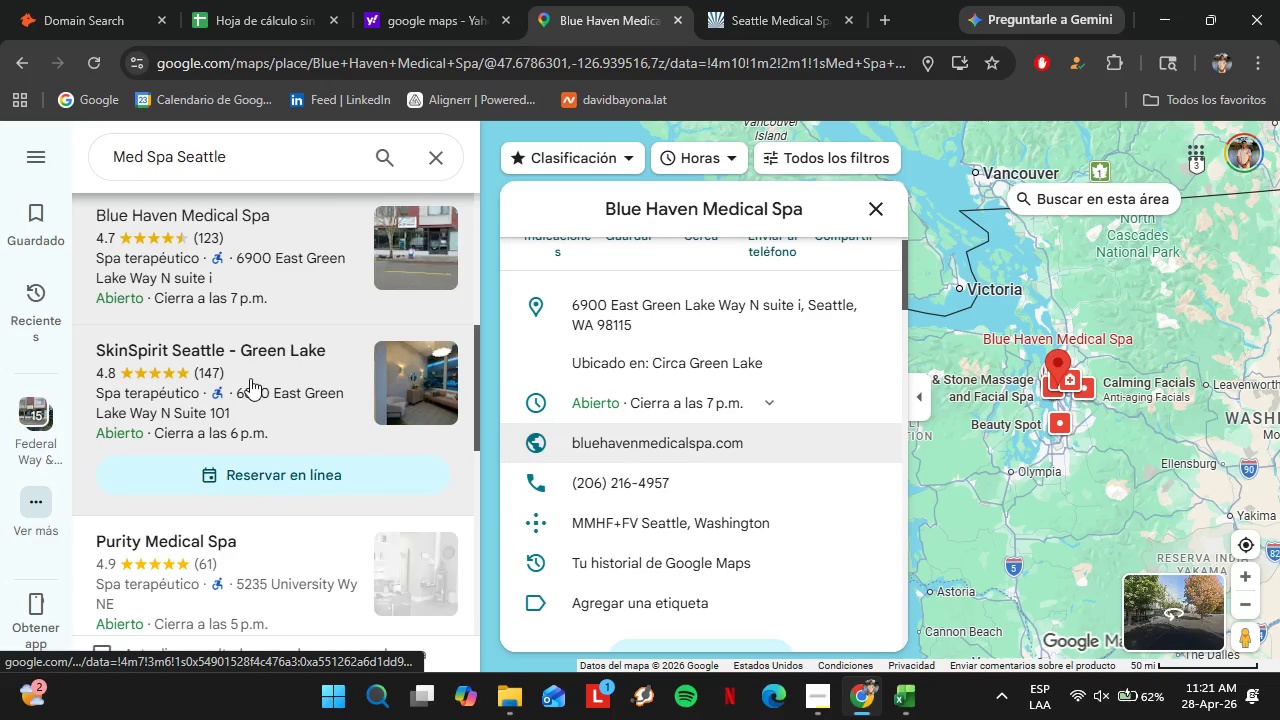 
left_click([252, 372])
 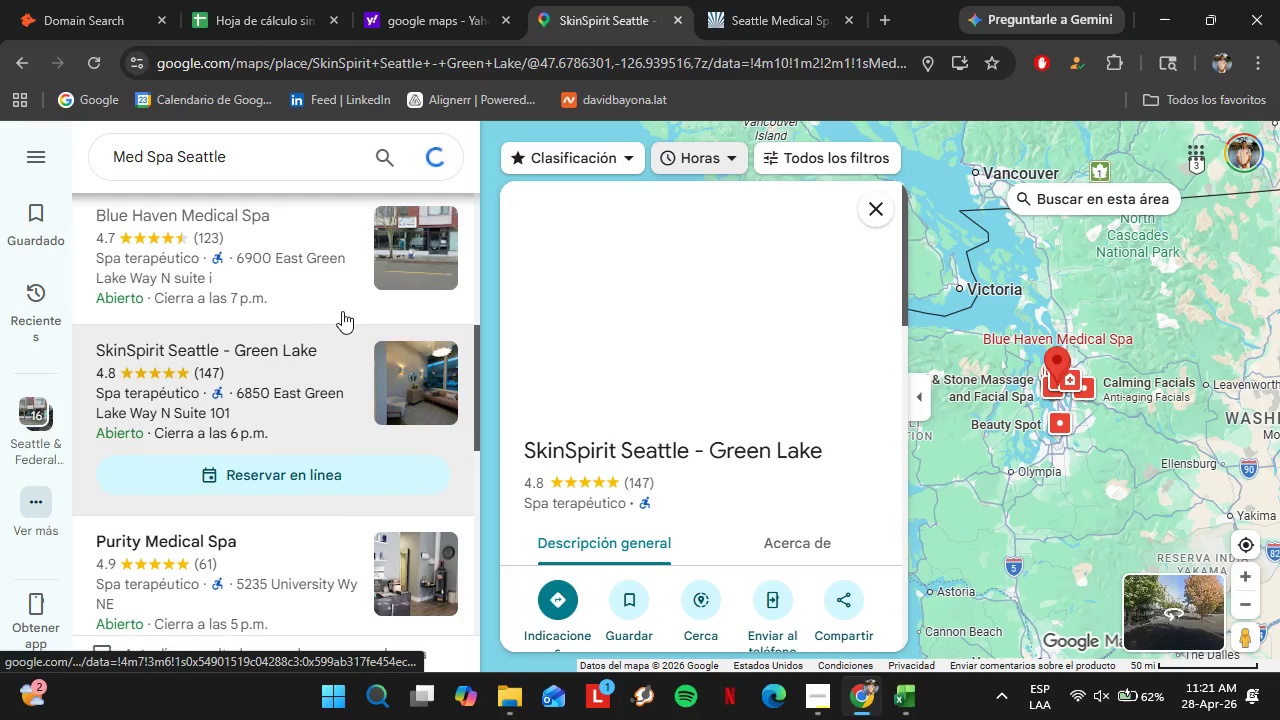 
left_click([843, 18])
 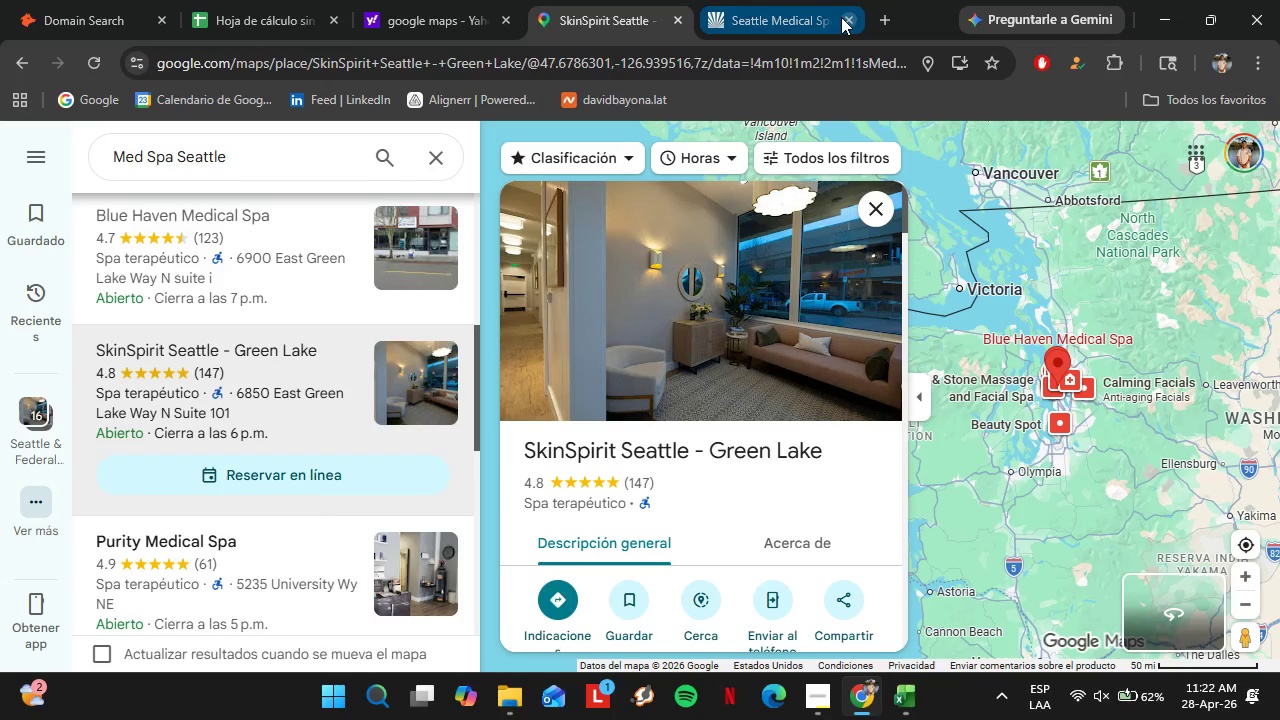 
scroll: coordinate [724, 415], scroll_direction: down, amount: 5.0
 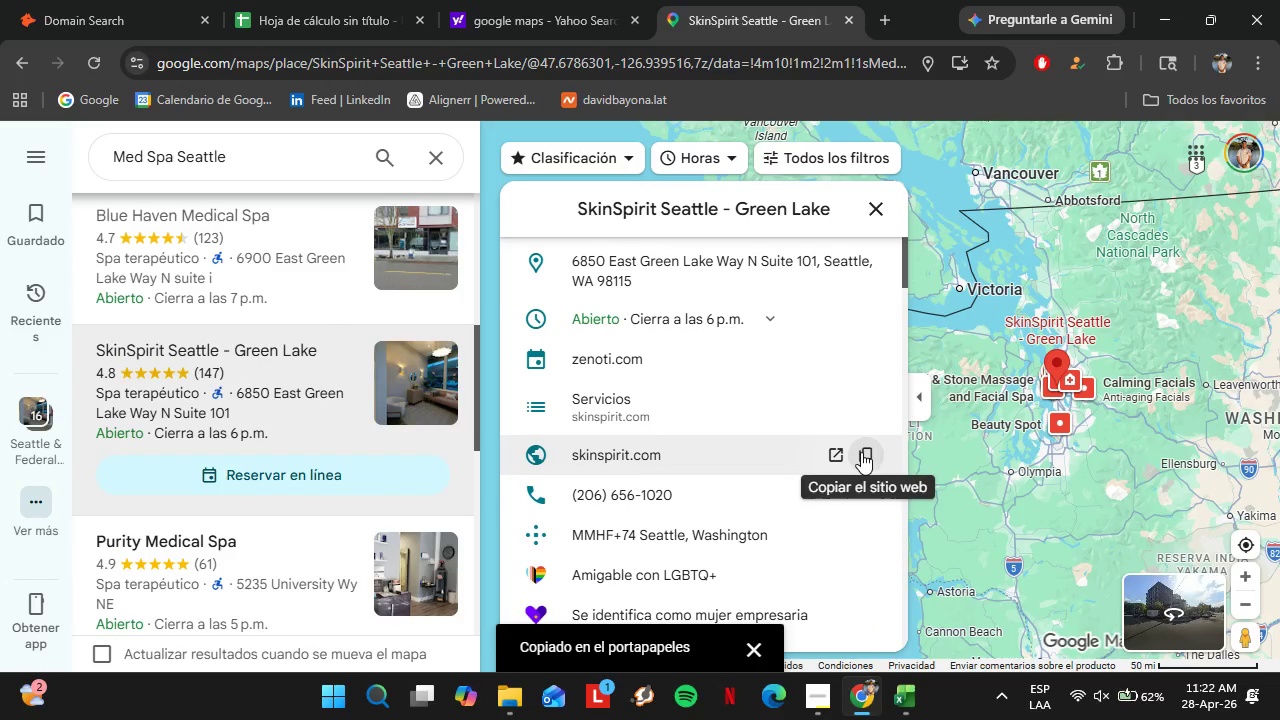 
left_click([108, 0])
 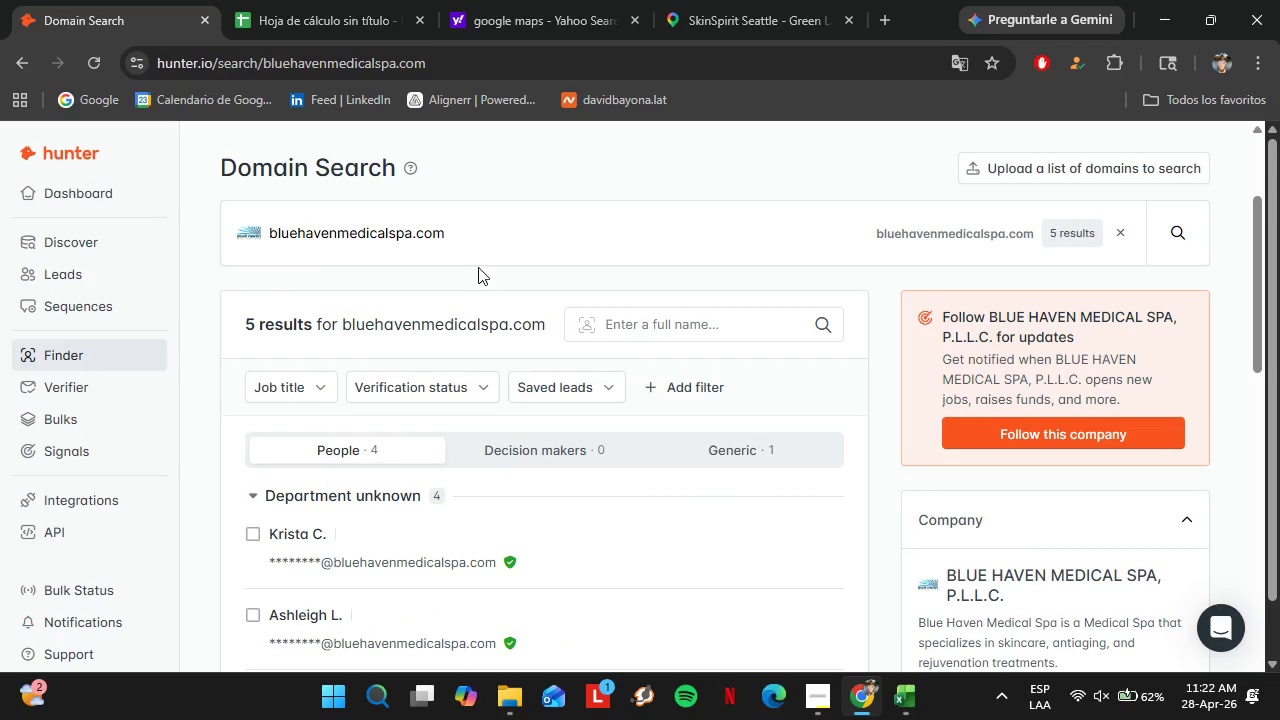 
left_click_drag(start_coordinate=[469, 261], to_coordinate=[247, 264])
 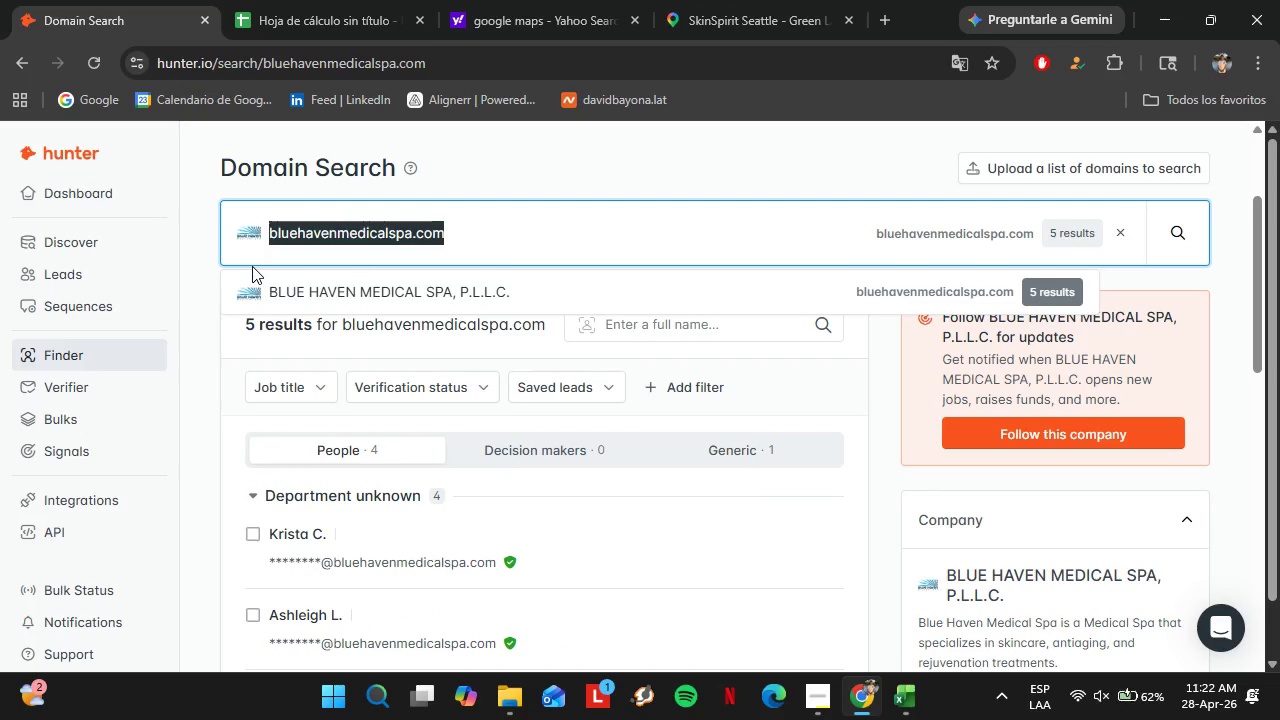 
key(Control+V)
 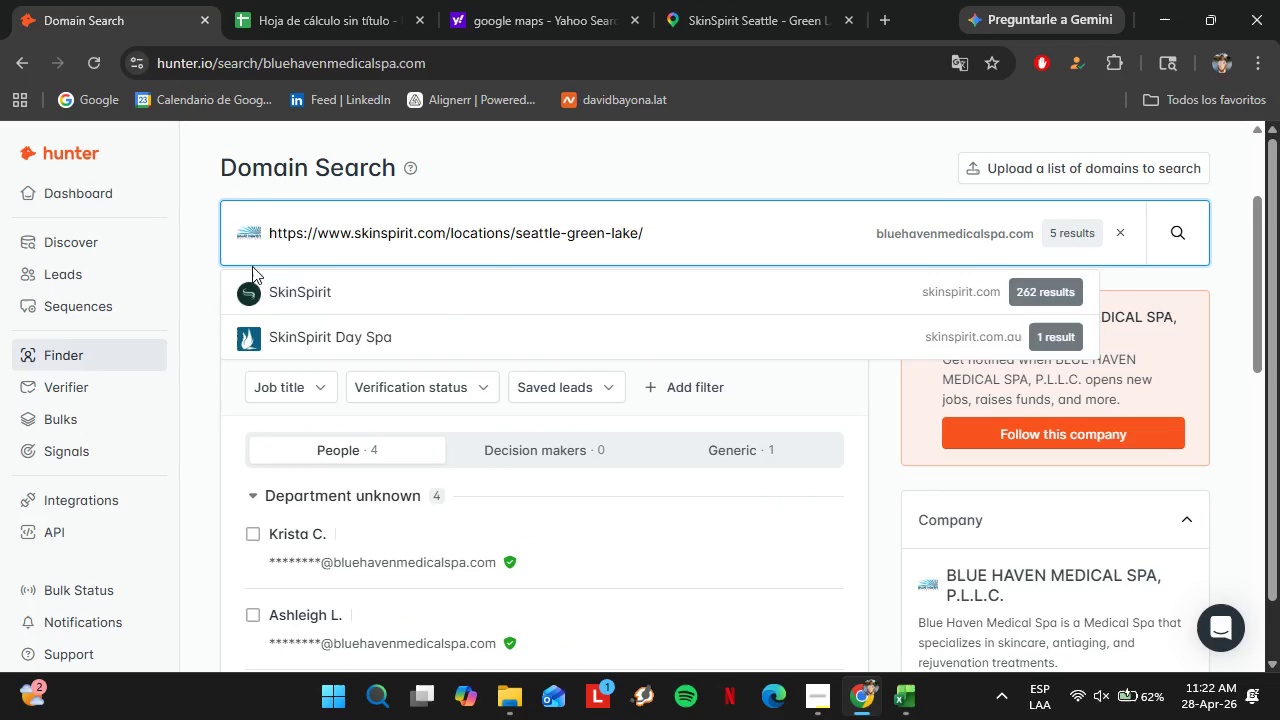 
key(Enter)
 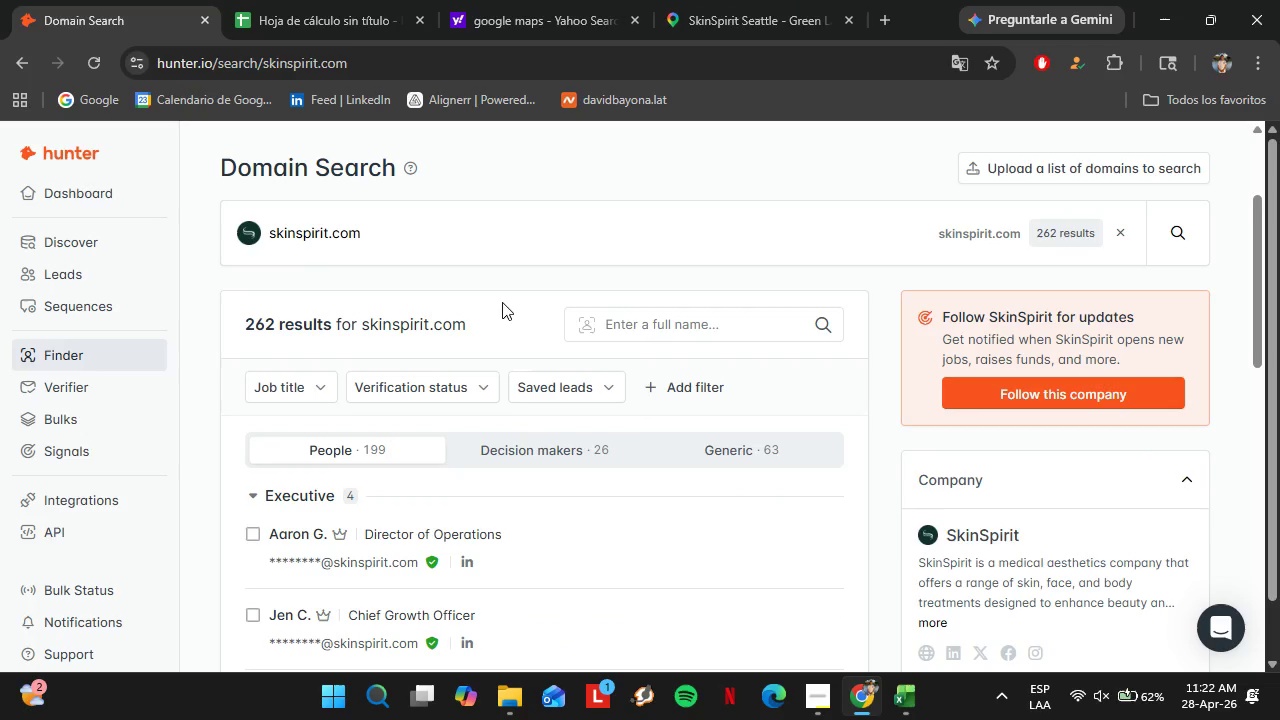 
scroll: coordinate [528, 346], scroll_direction: down, amount: 3.0
 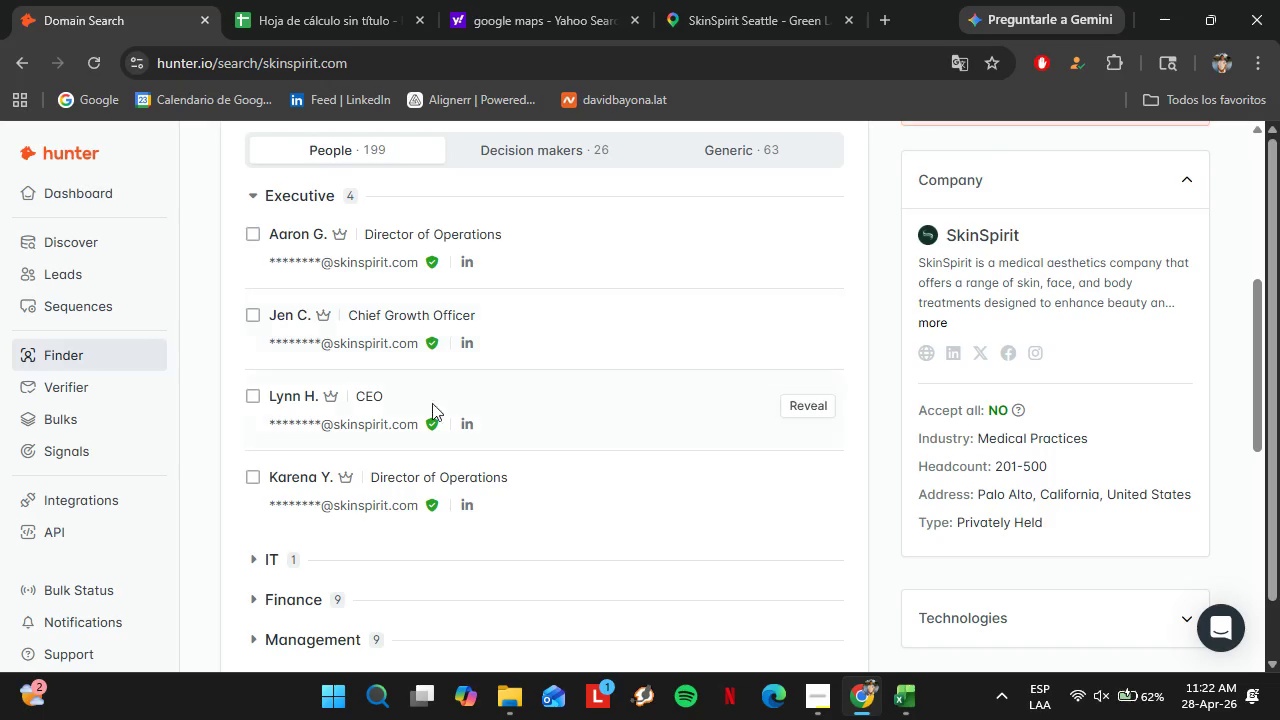 
scroll: coordinate [413, 413], scroll_direction: up, amount: 2.0
 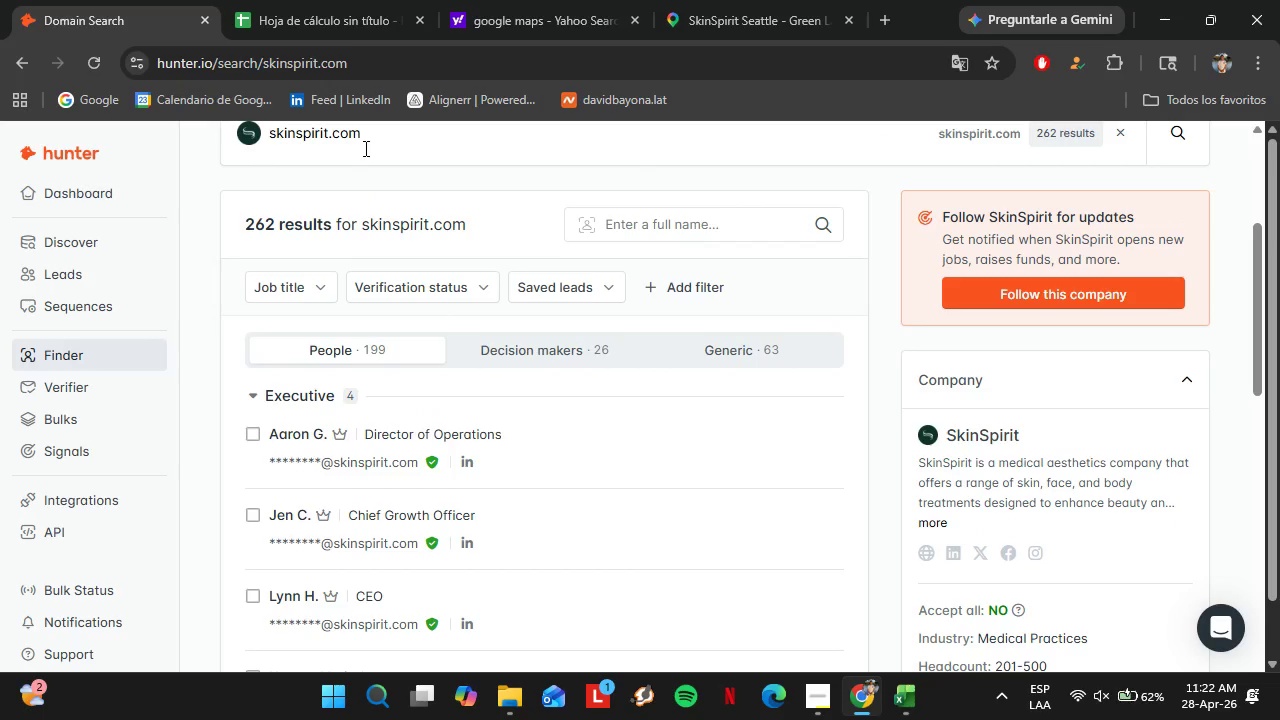 
left_click_drag(start_coordinate=[375, 147], to_coordinate=[207, 172])
 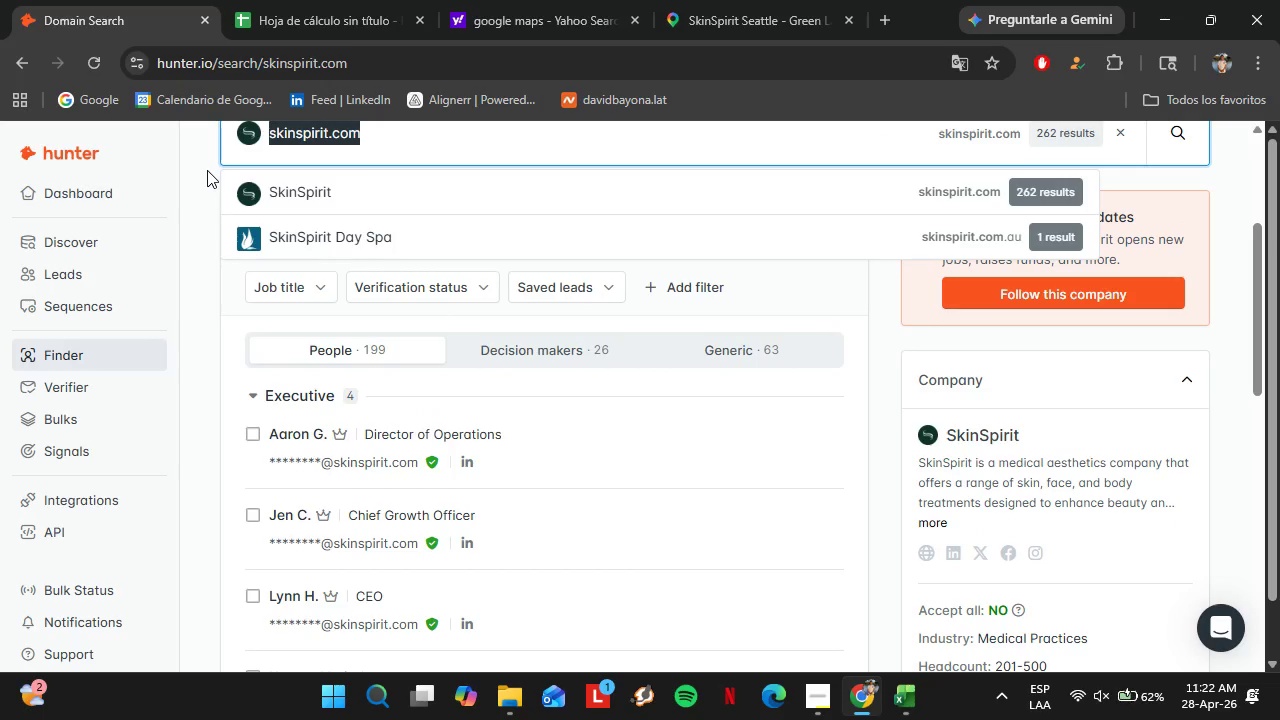 
hold_key(key=ControlLeft, duration=0.48)
 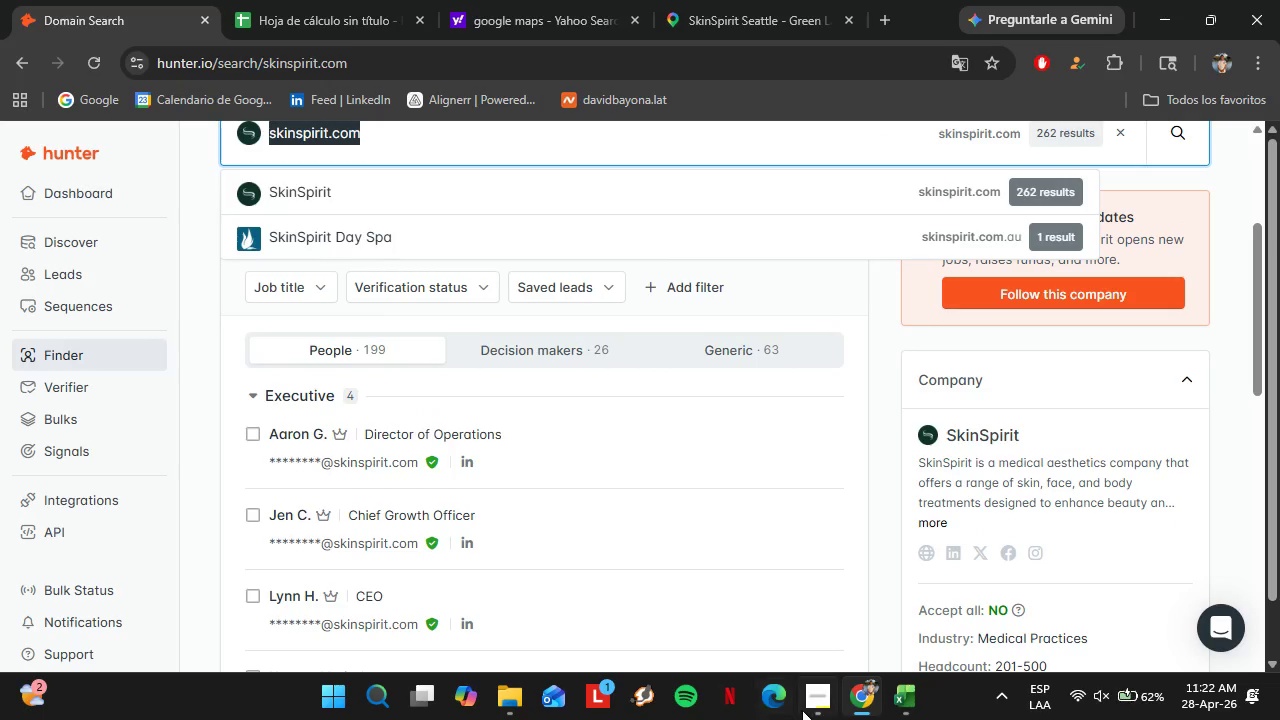 
left_click([802, 709])